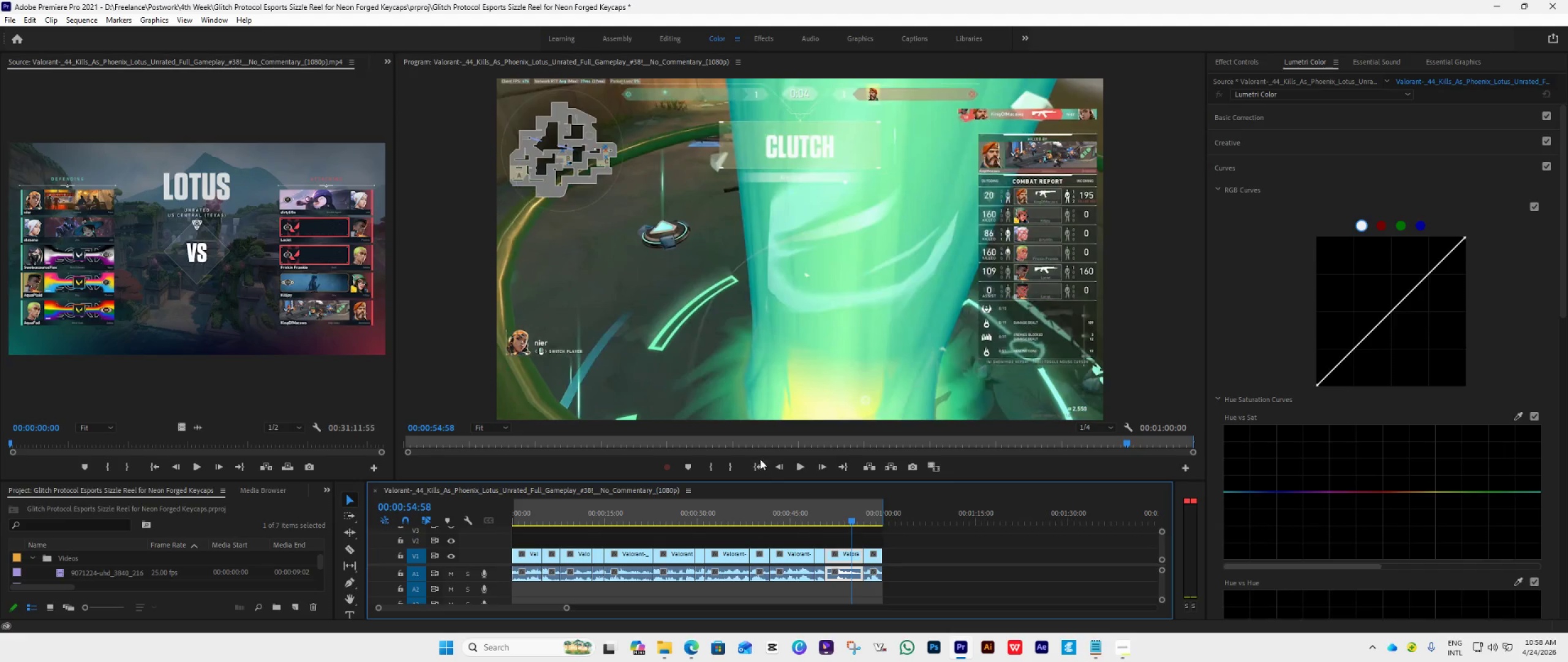 
double_click([759, 462])
 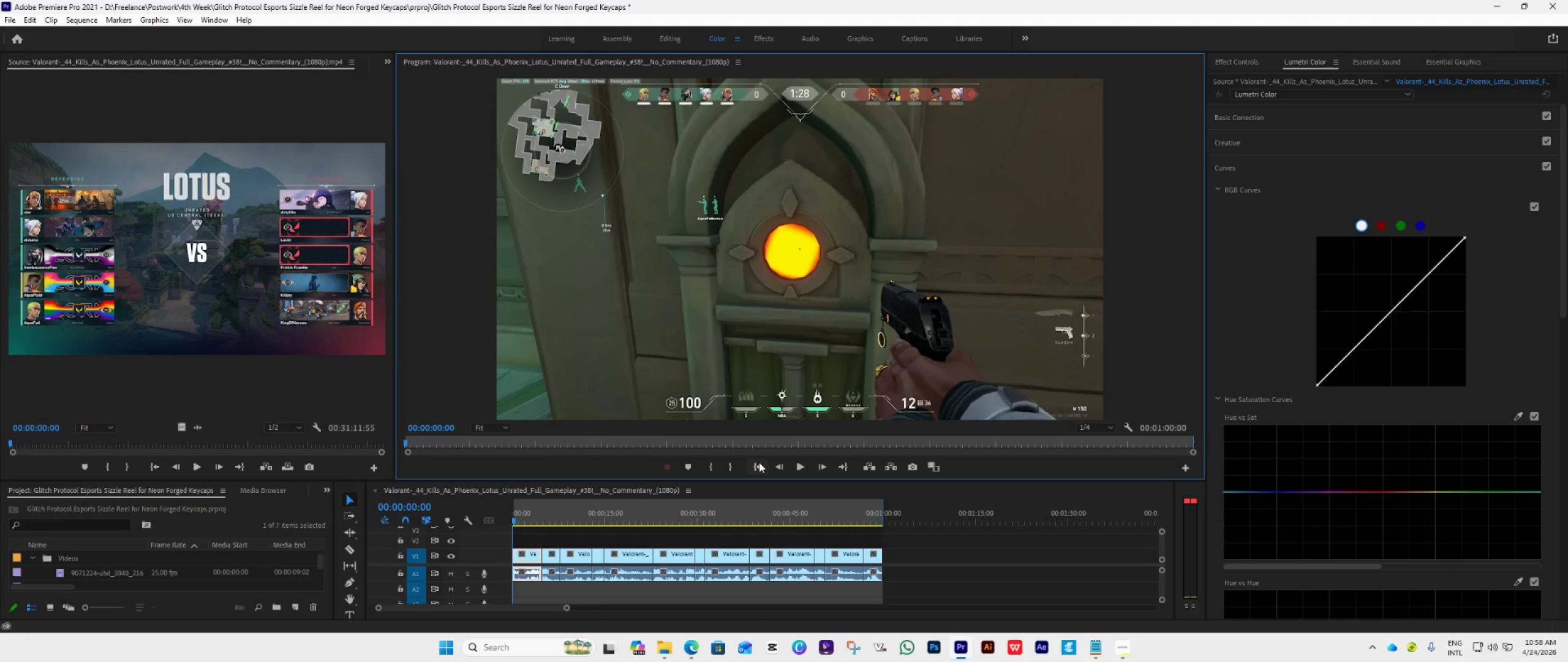 
left_click([758, 468])
 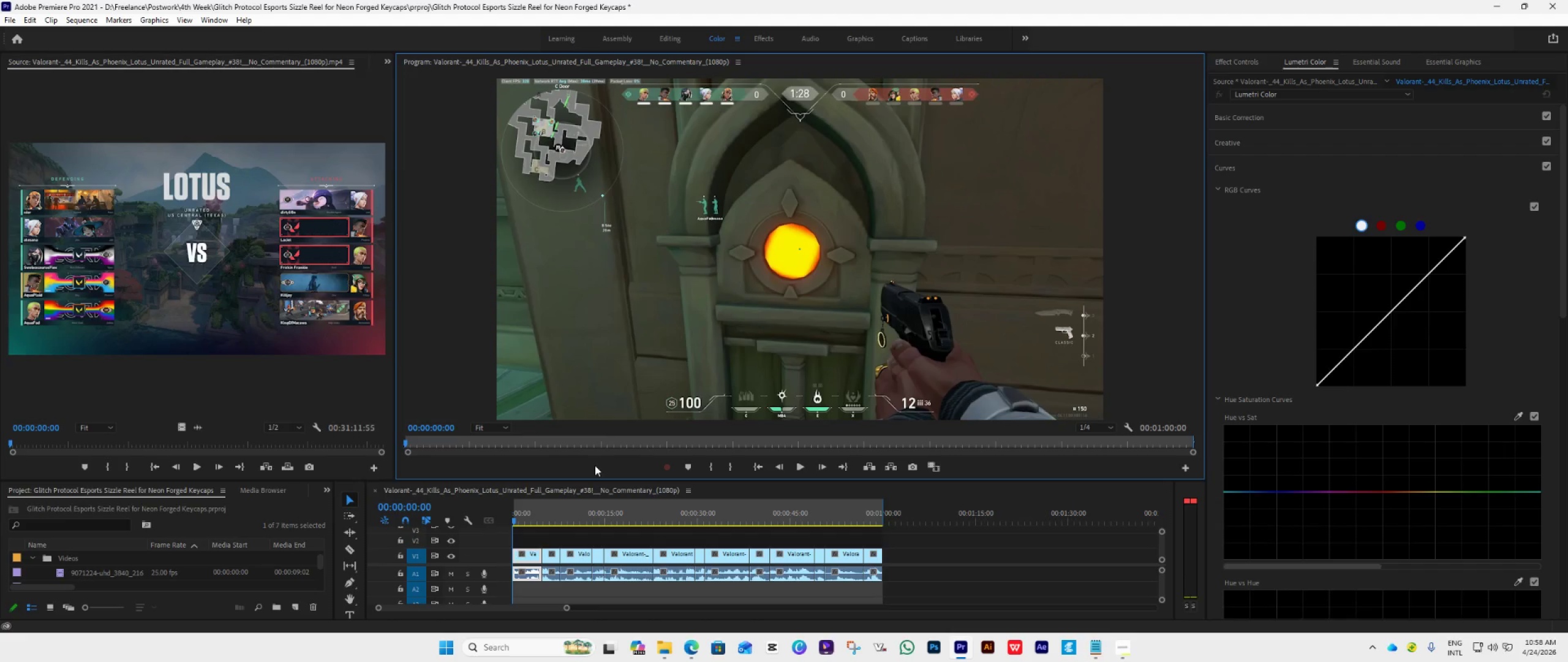 
left_click_drag(start_coordinate=[610, 480], to_coordinate=[649, 348])
 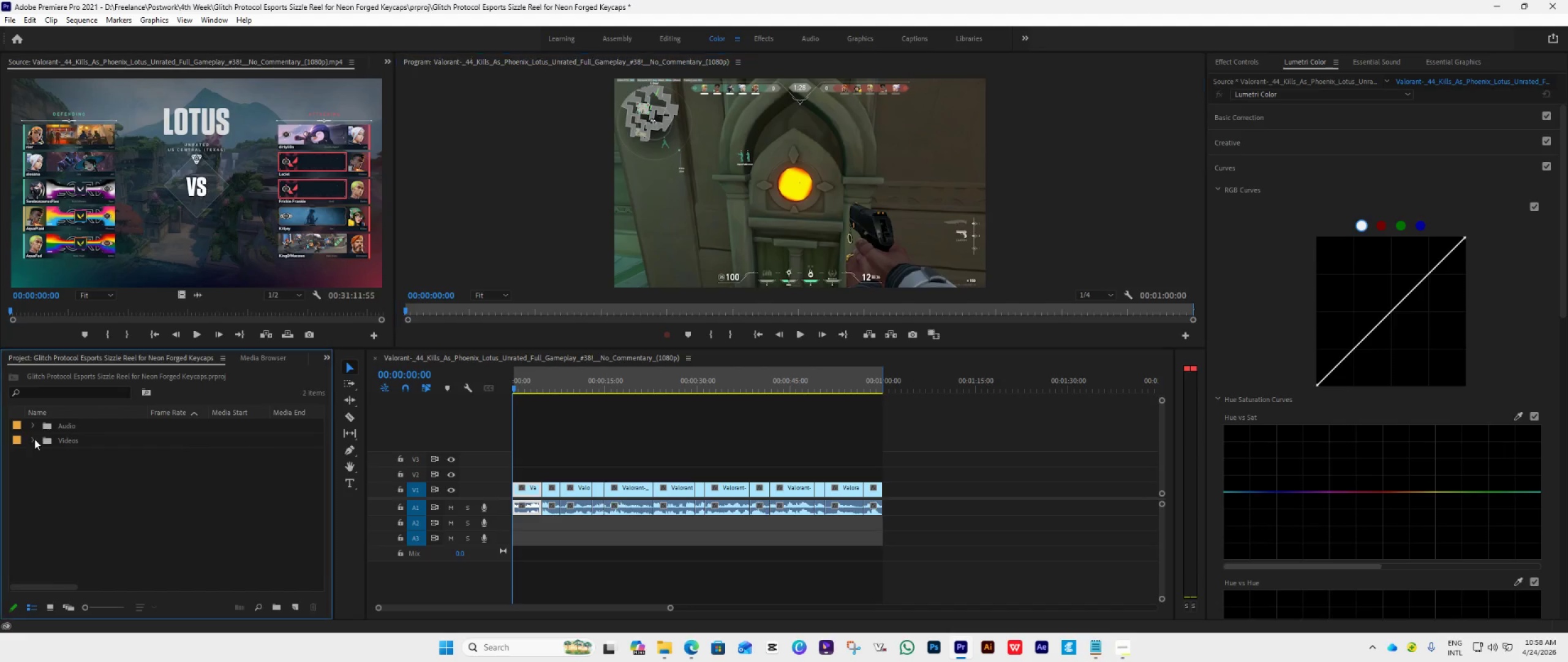 
double_click([34, 439])
 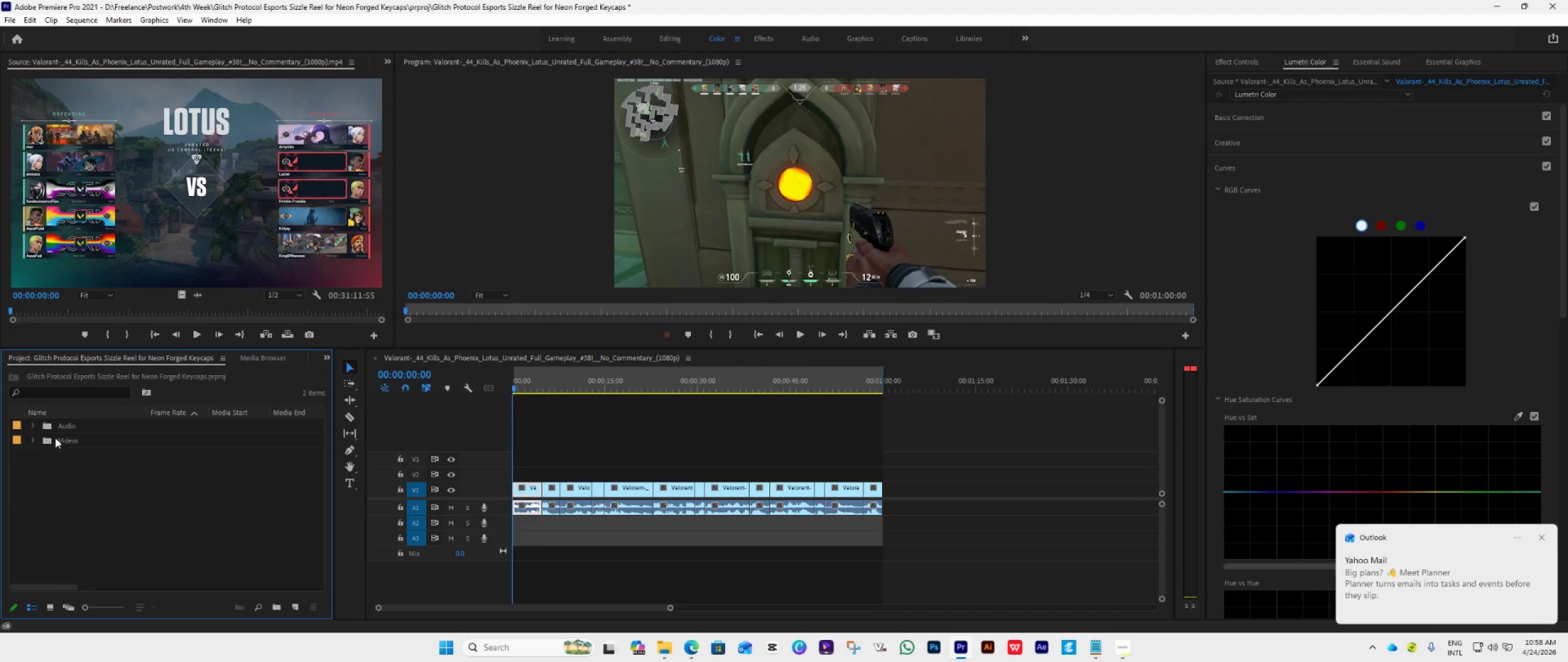 
wait(6.11)
 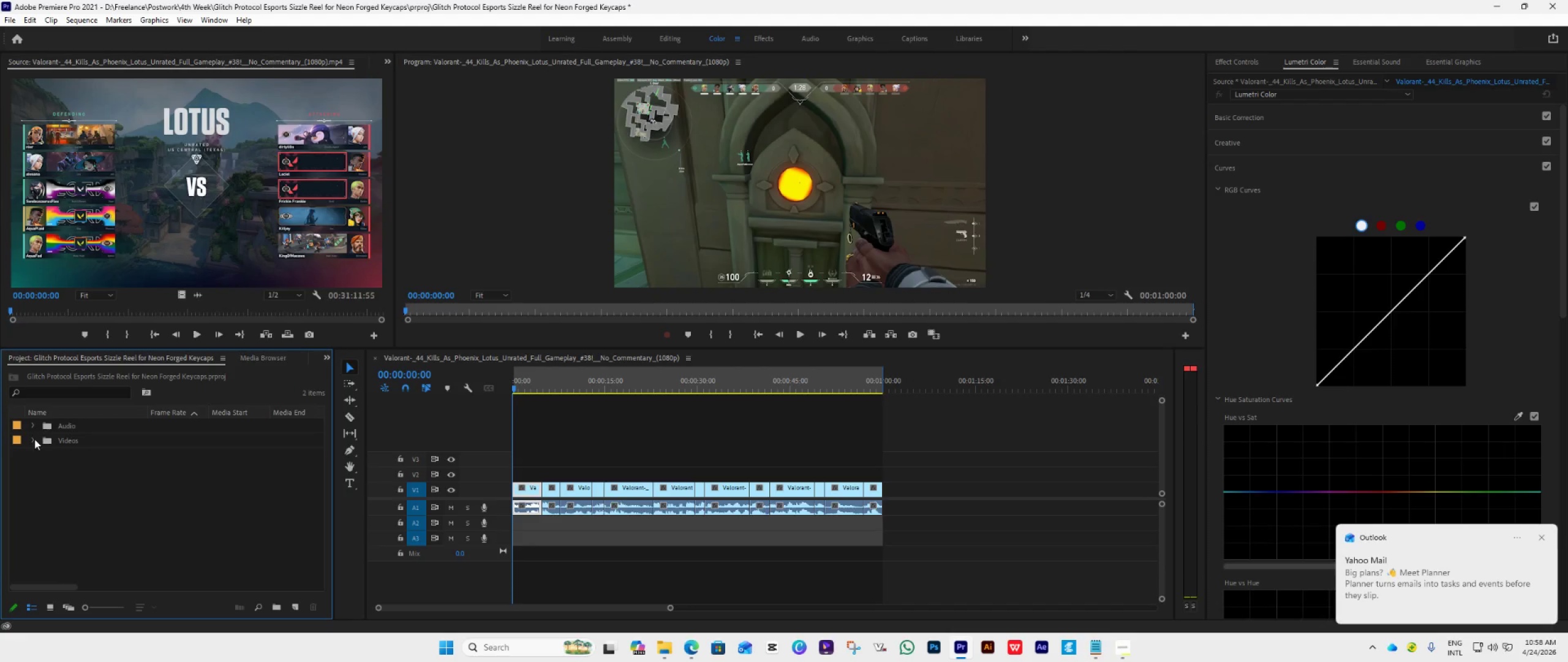 
left_click([35, 425])
 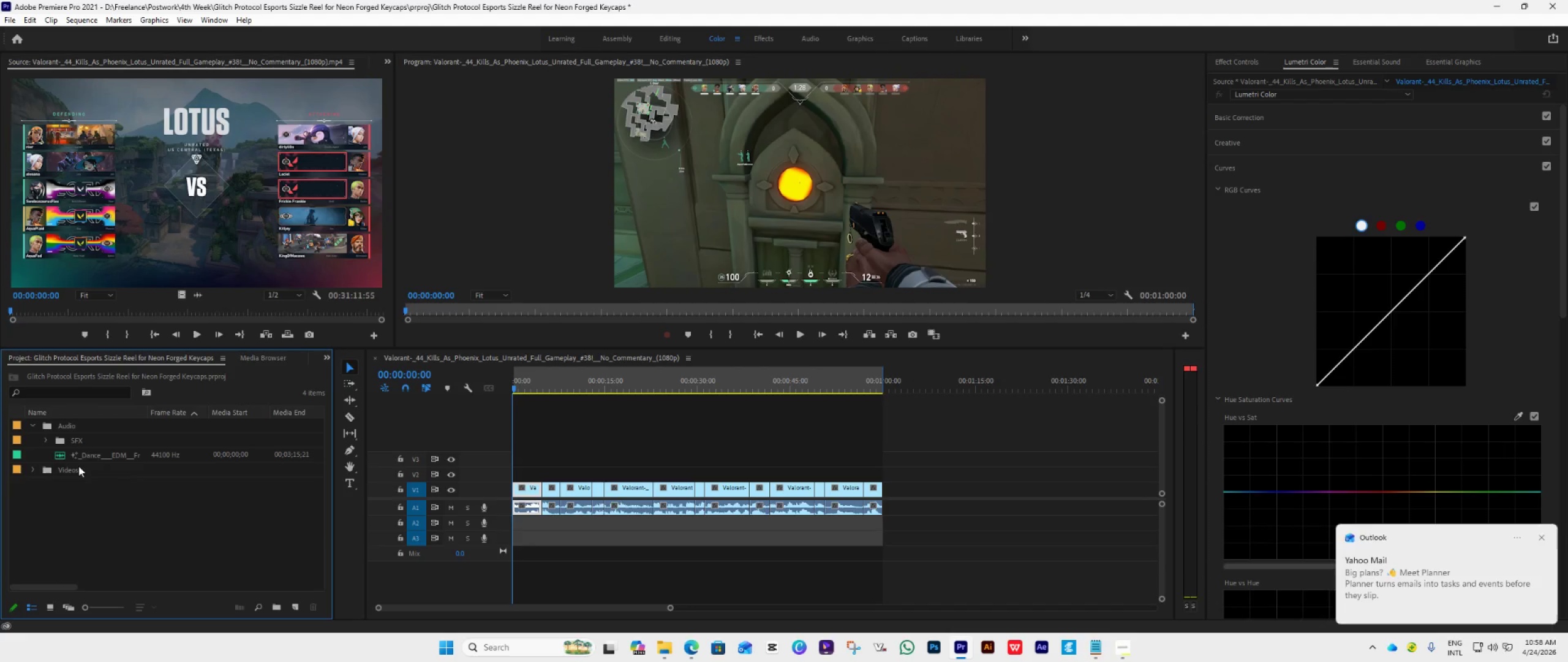 
left_click([75, 456])
 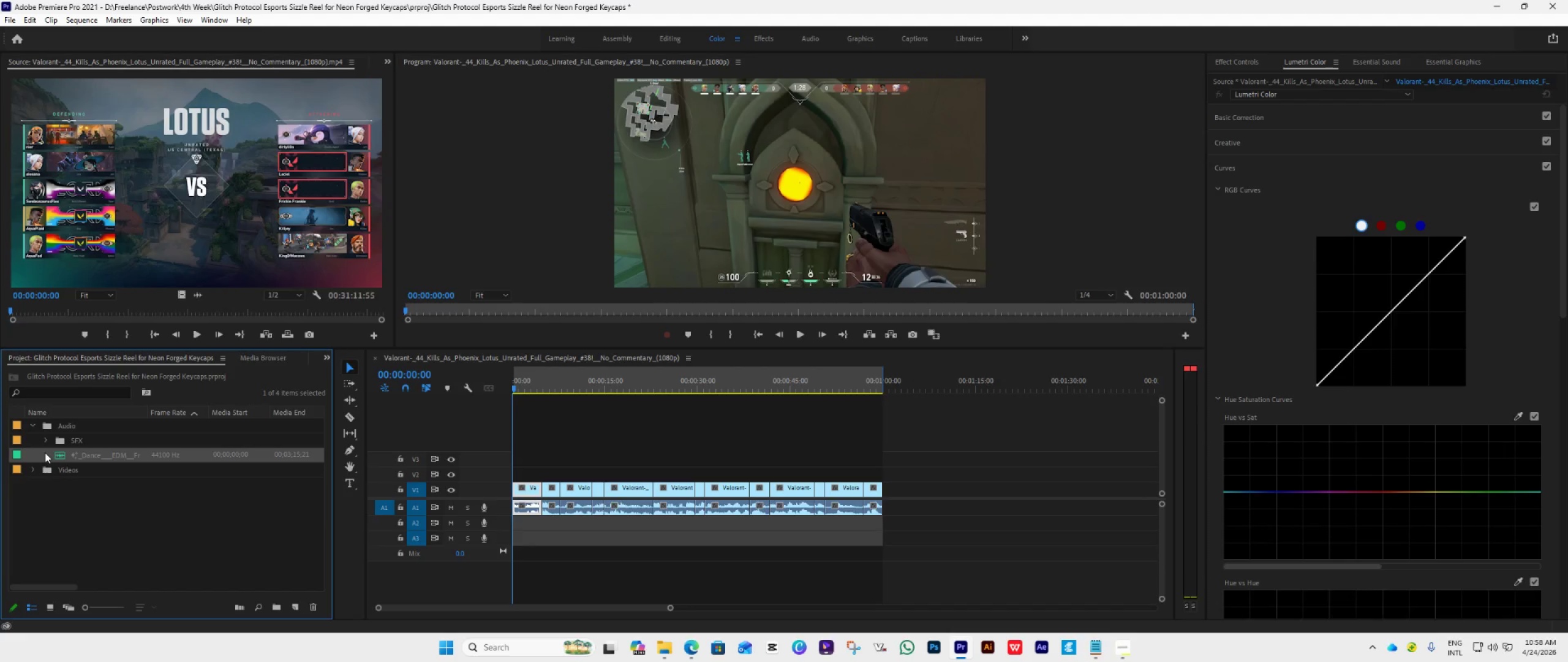 
right_click([45, 452])
 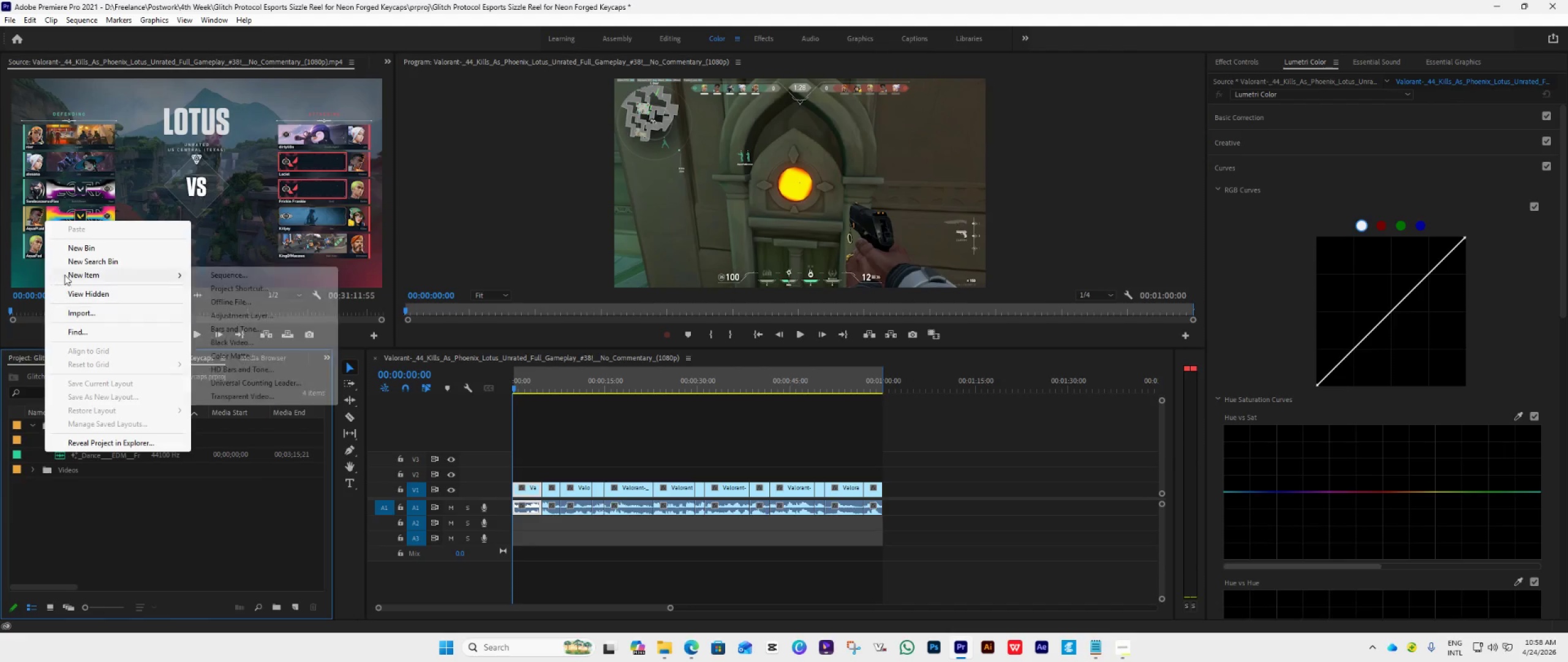 
left_click([86, 243])
 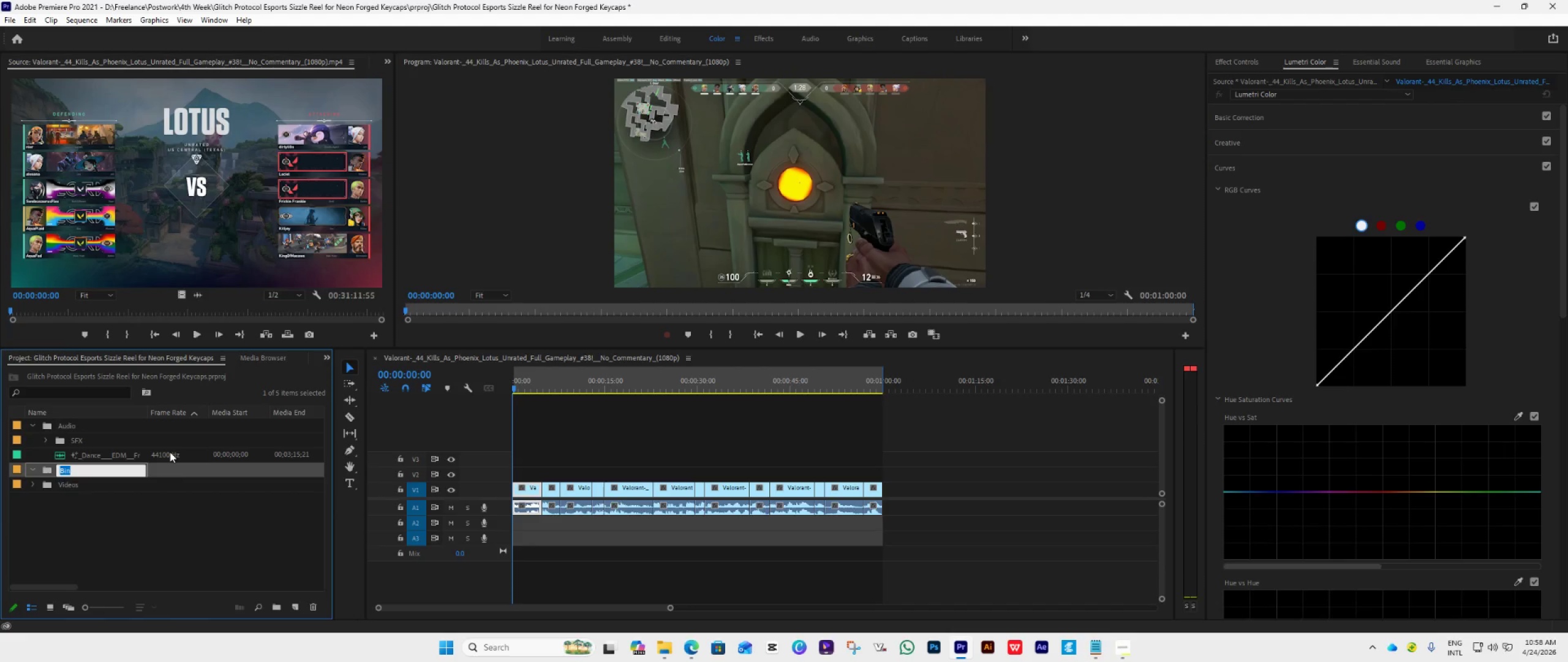 
type(Music)
 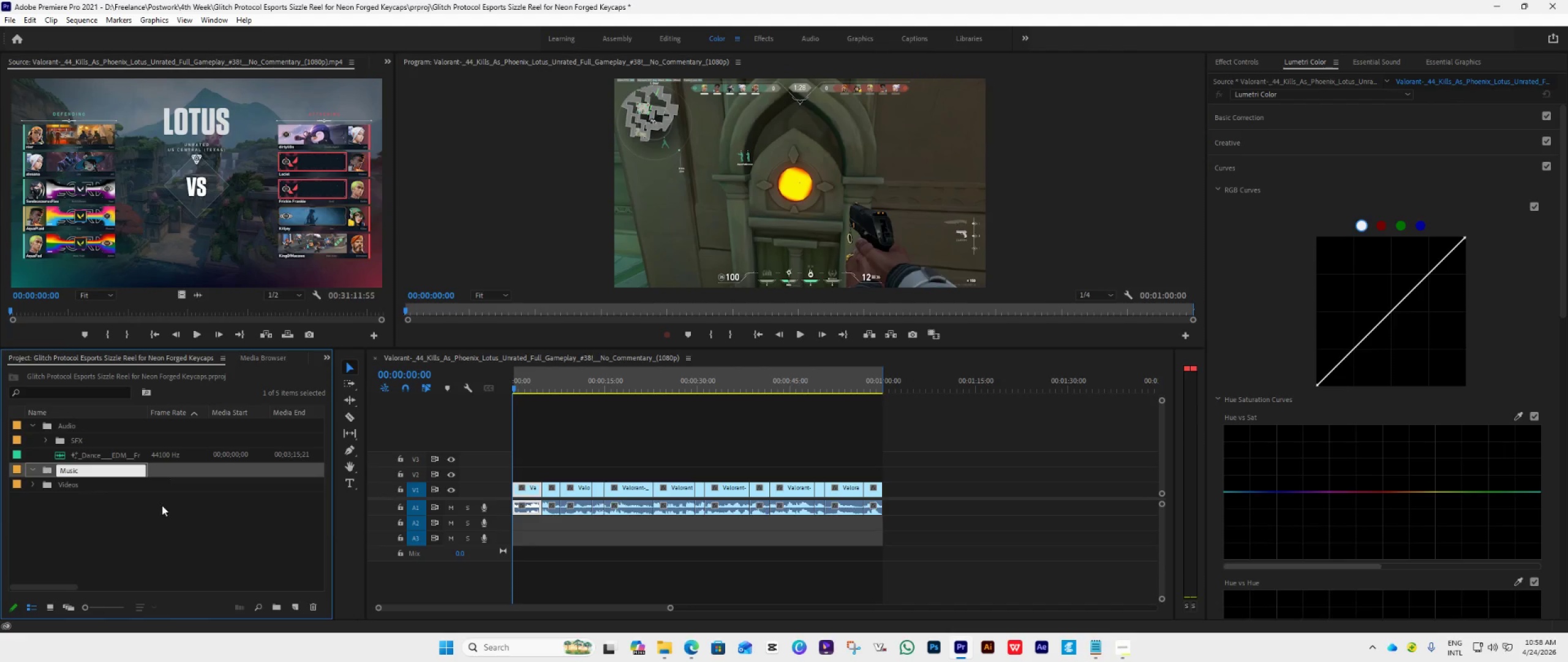 
left_click([113, 530])
 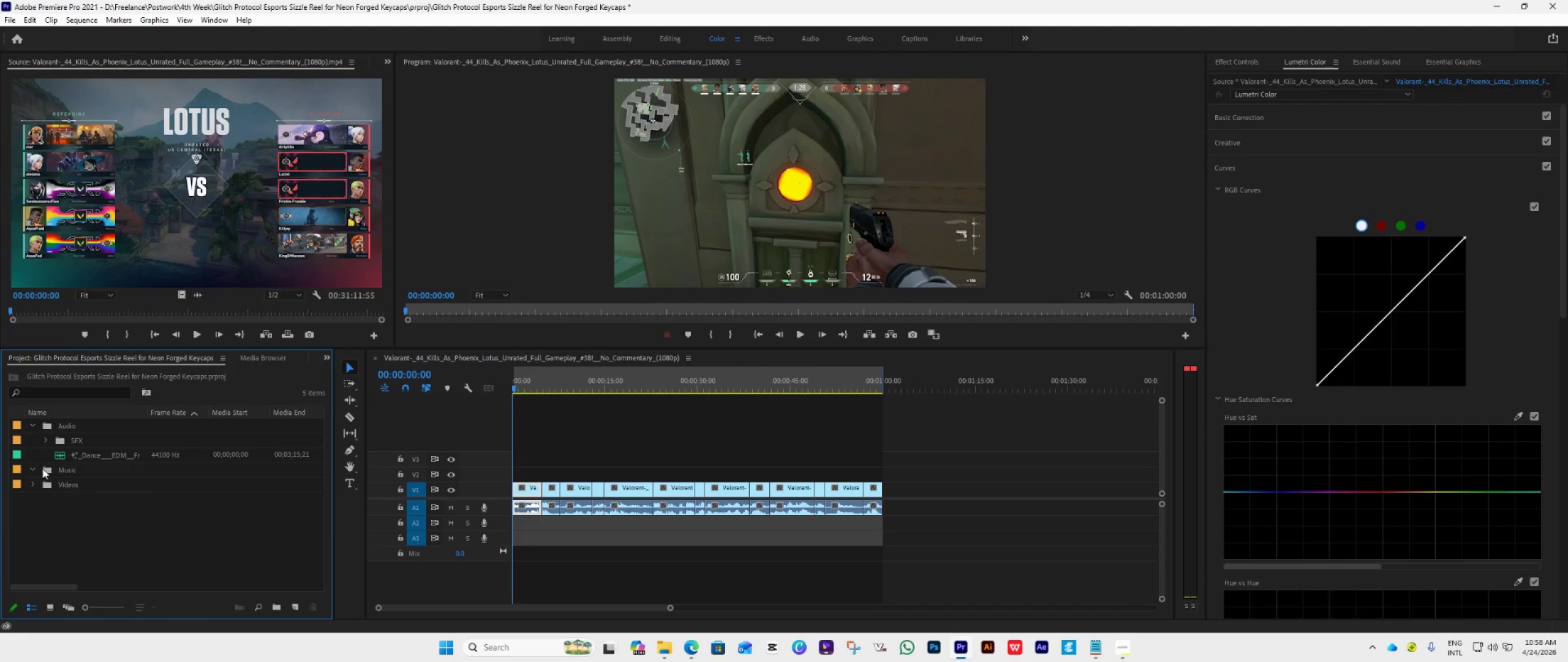 
left_click_drag(start_coordinate=[45, 470], to_coordinate=[66, 425])
 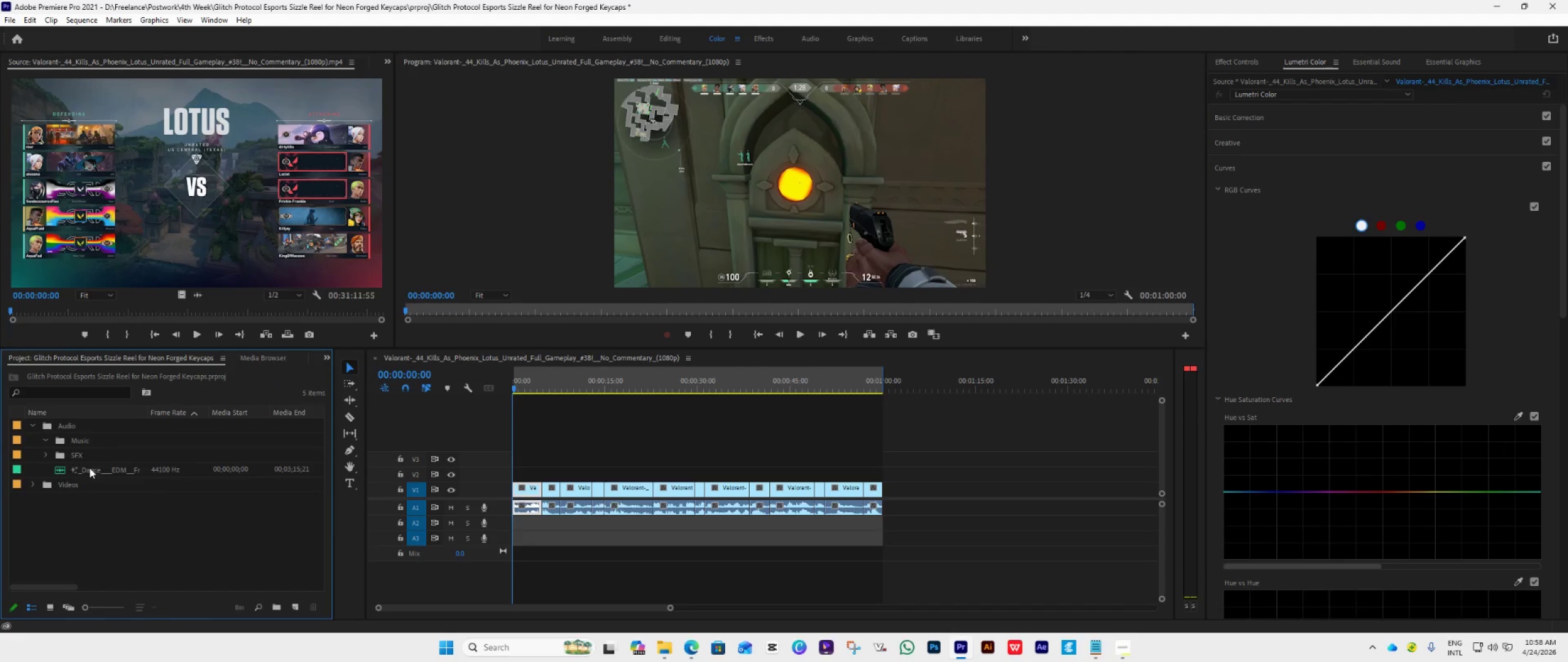 
left_click_drag(start_coordinate=[89, 470], to_coordinate=[78, 455])
 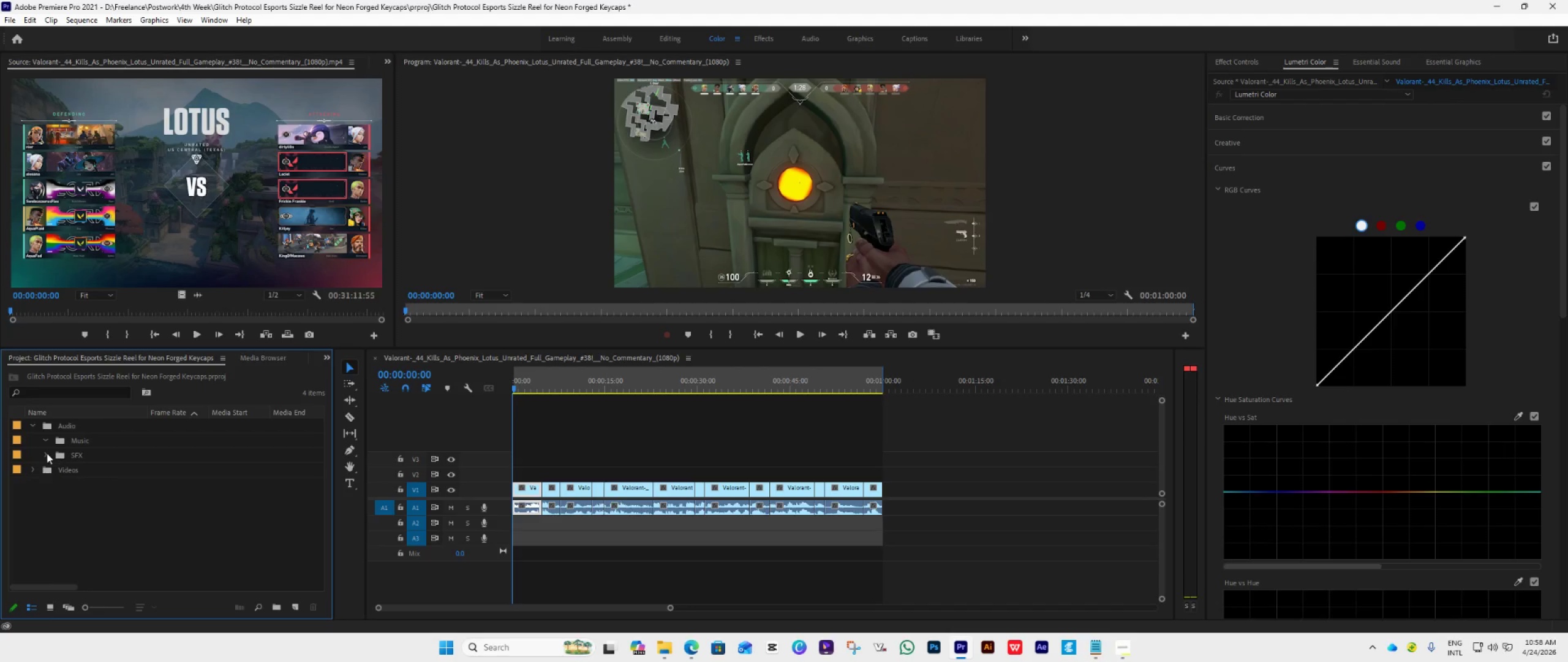 
left_click([45, 452])
 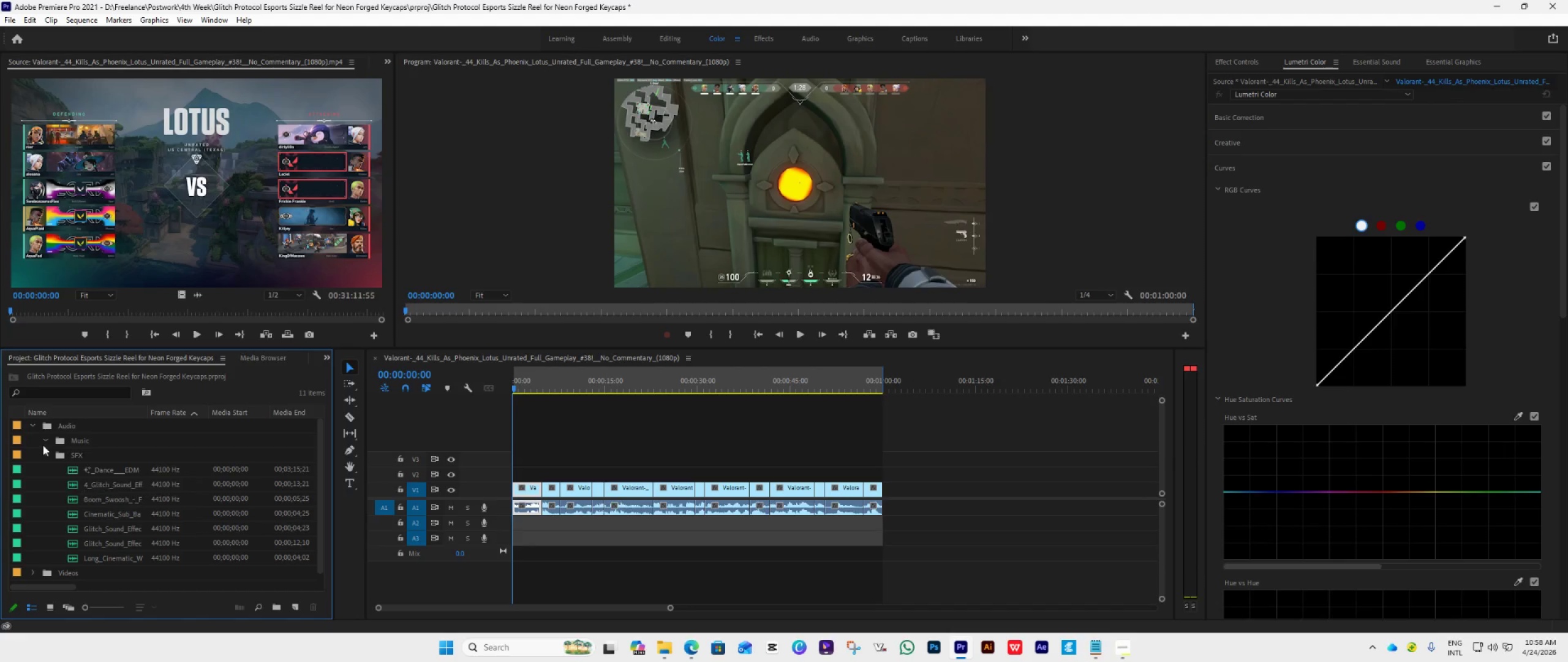 
left_click([48, 453])
 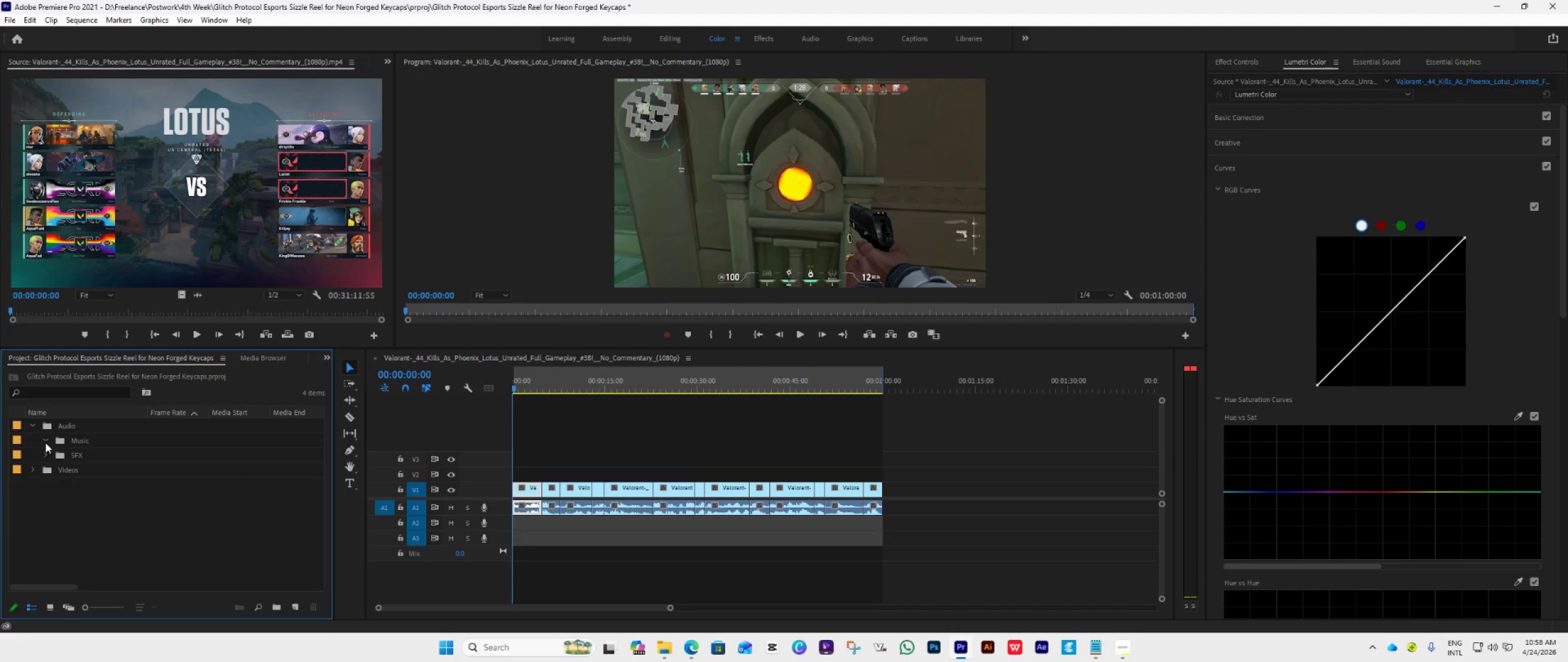 
left_click([45, 438])
 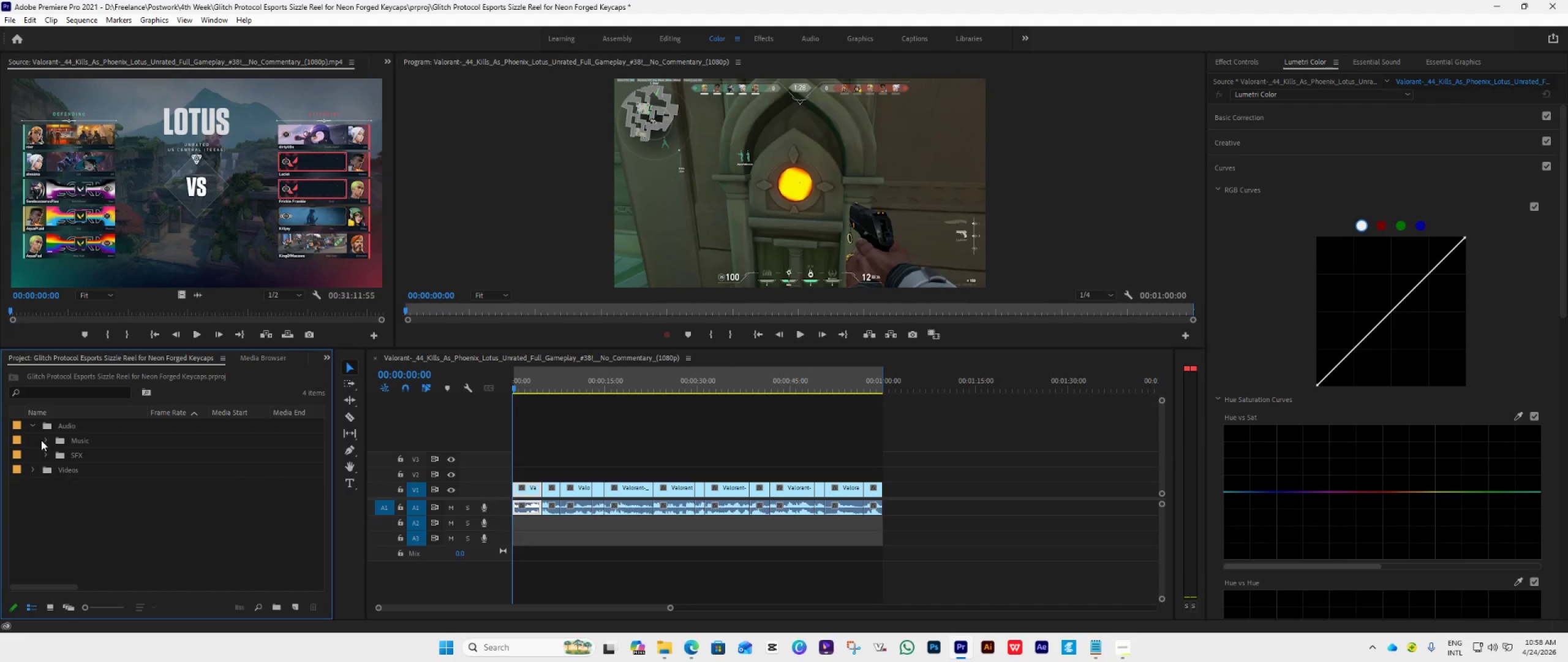 
left_click([46, 441])
 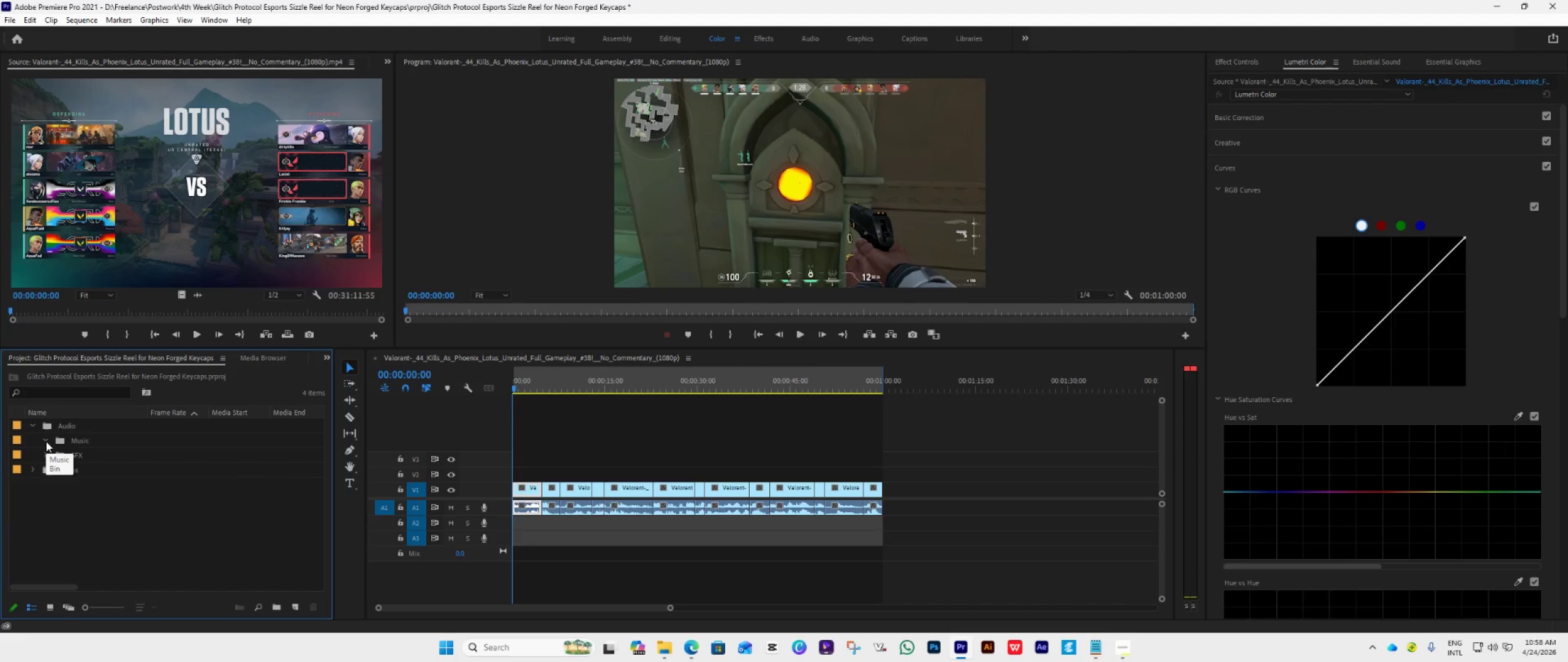 
left_click([46, 441])
 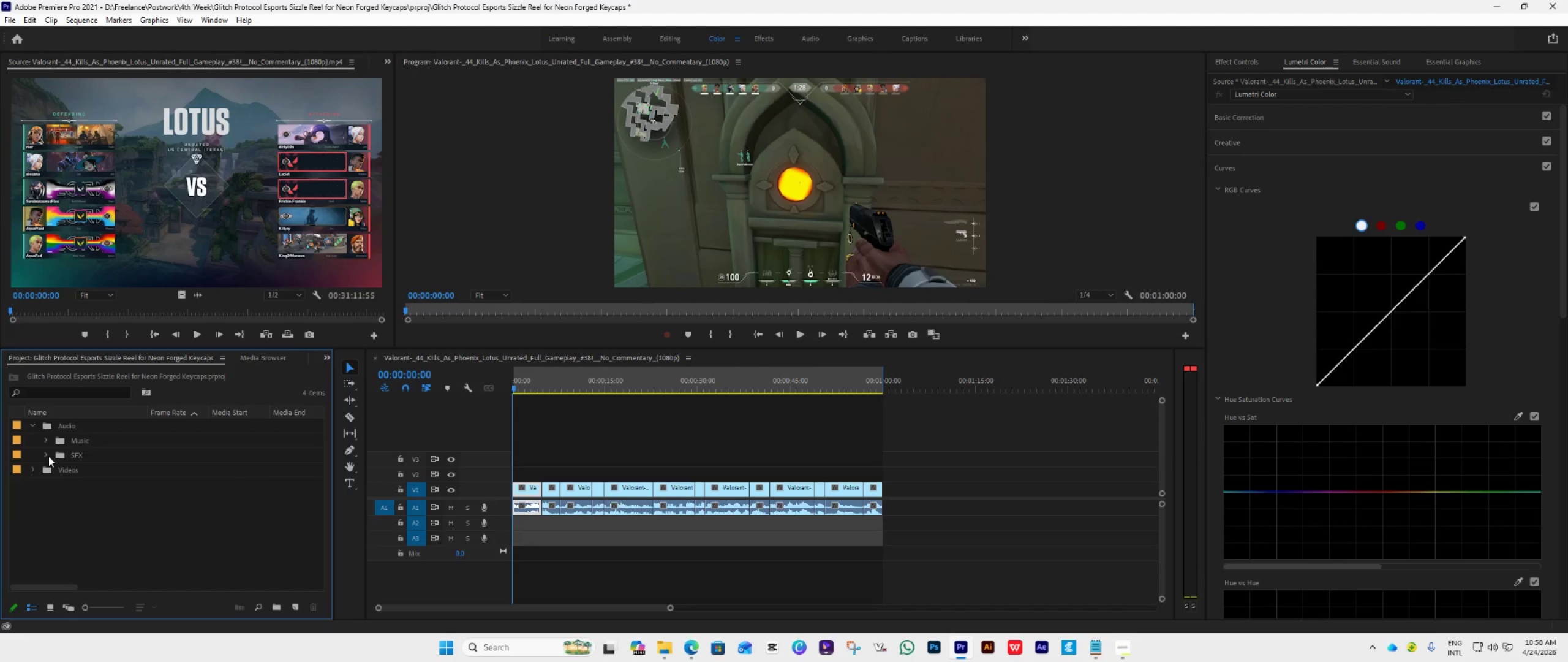 
key(Control+Z)
 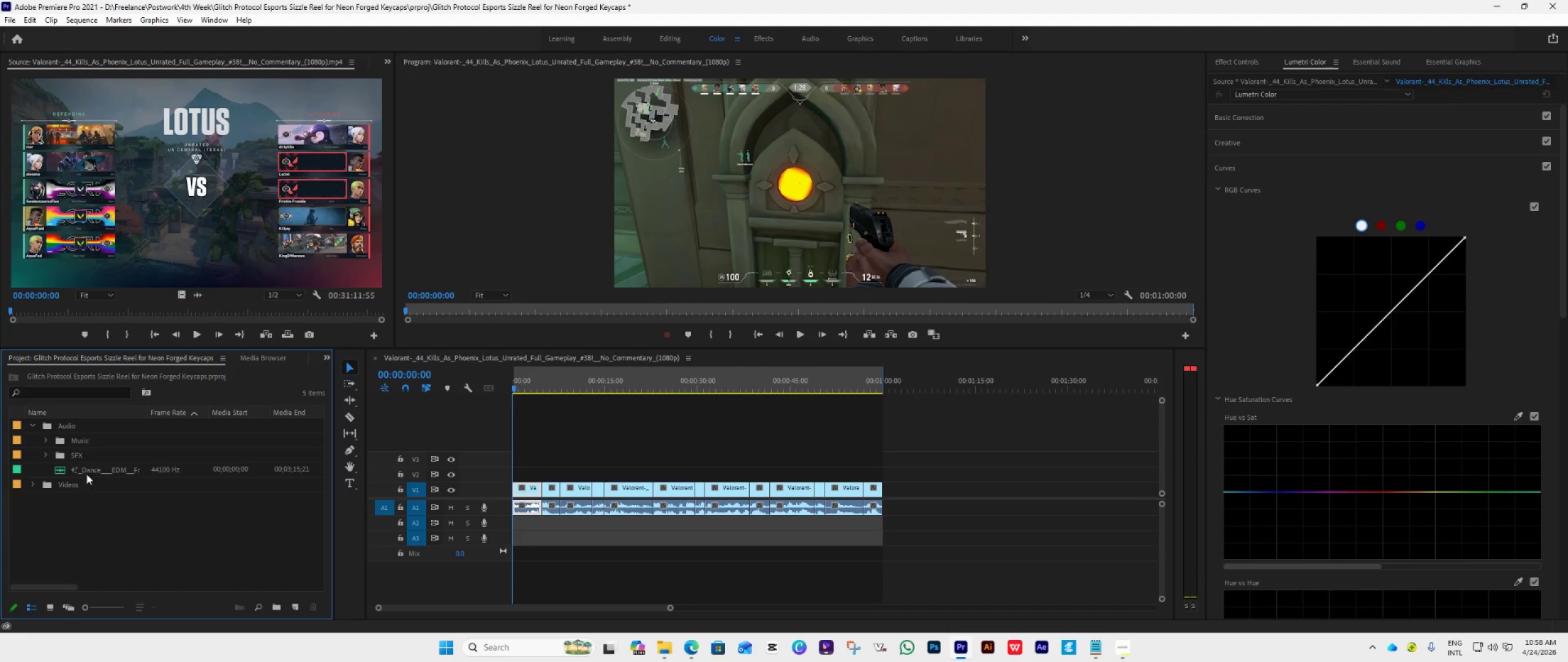 
left_click_drag(start_coordinate=[89, 471], to_coordinate=[83, 441])
 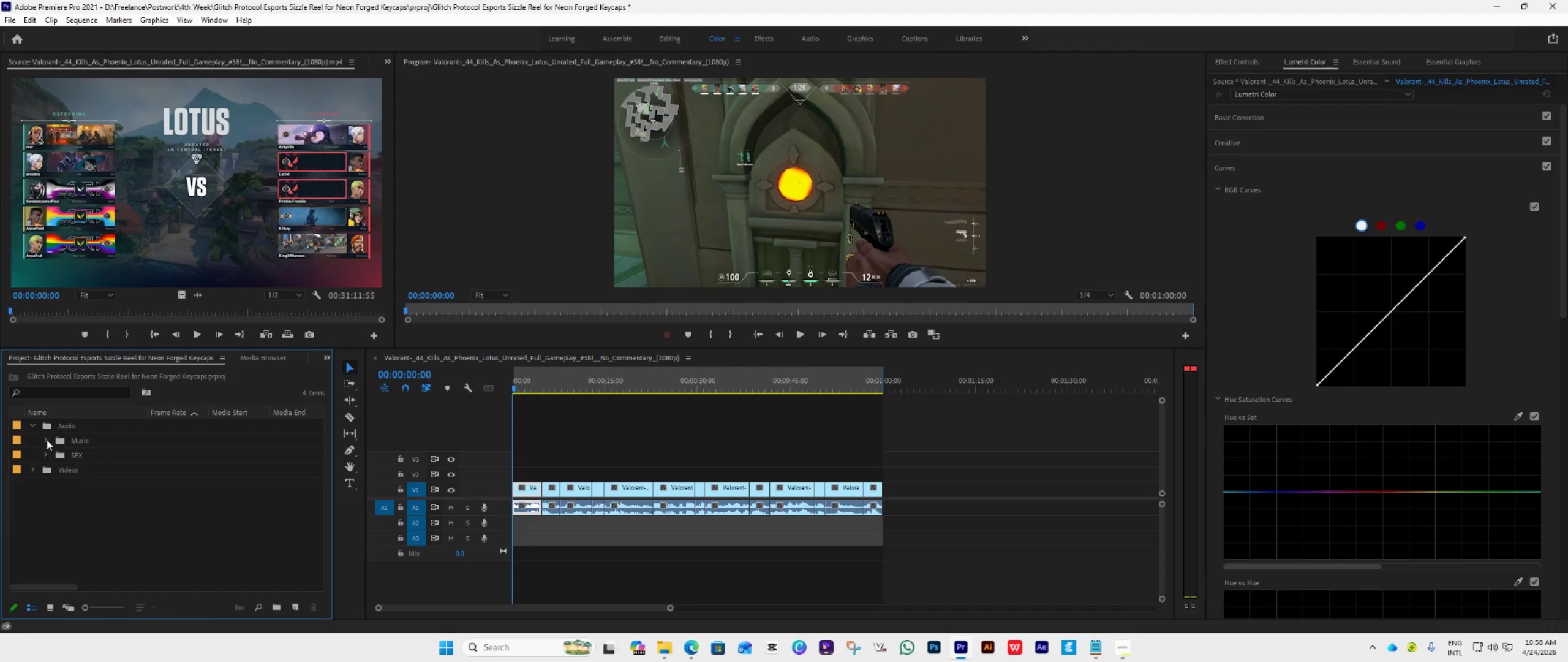 
left_click([44, 439])
 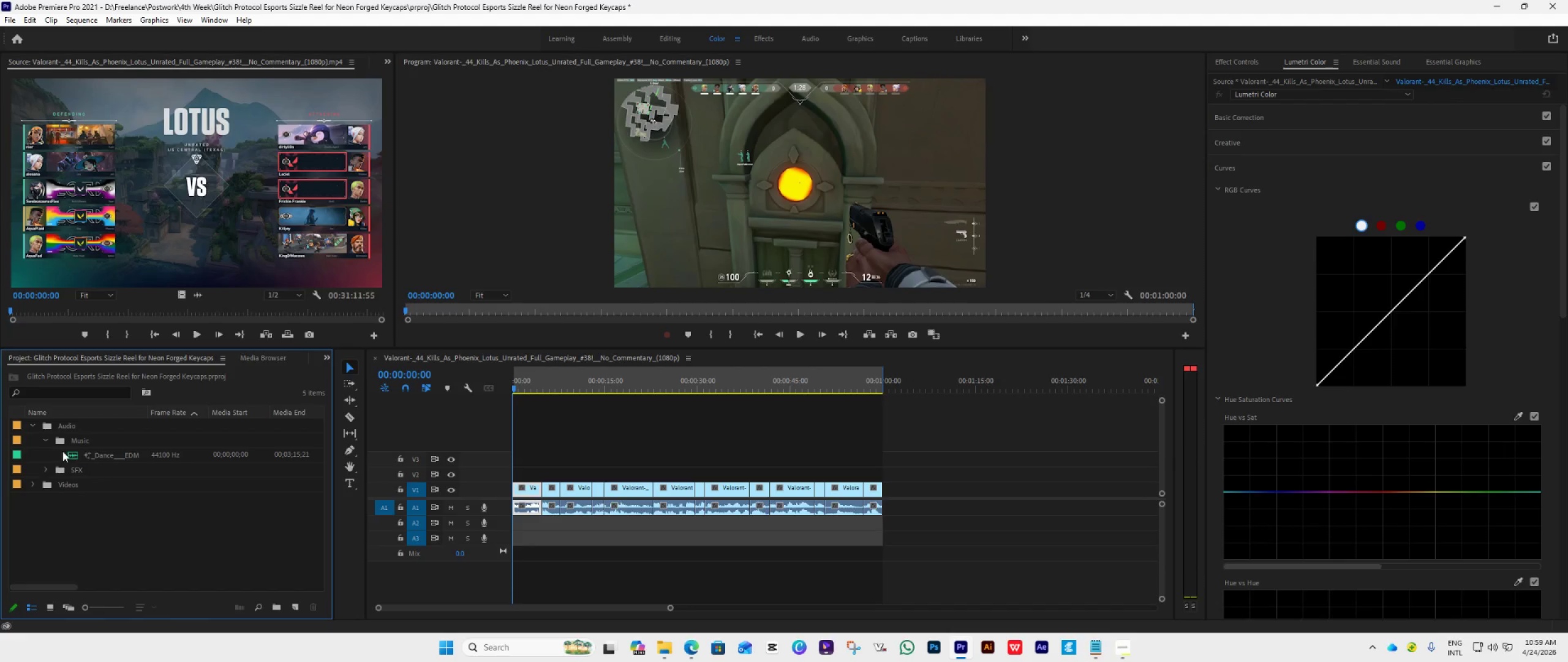 
left_click([75, 451])
 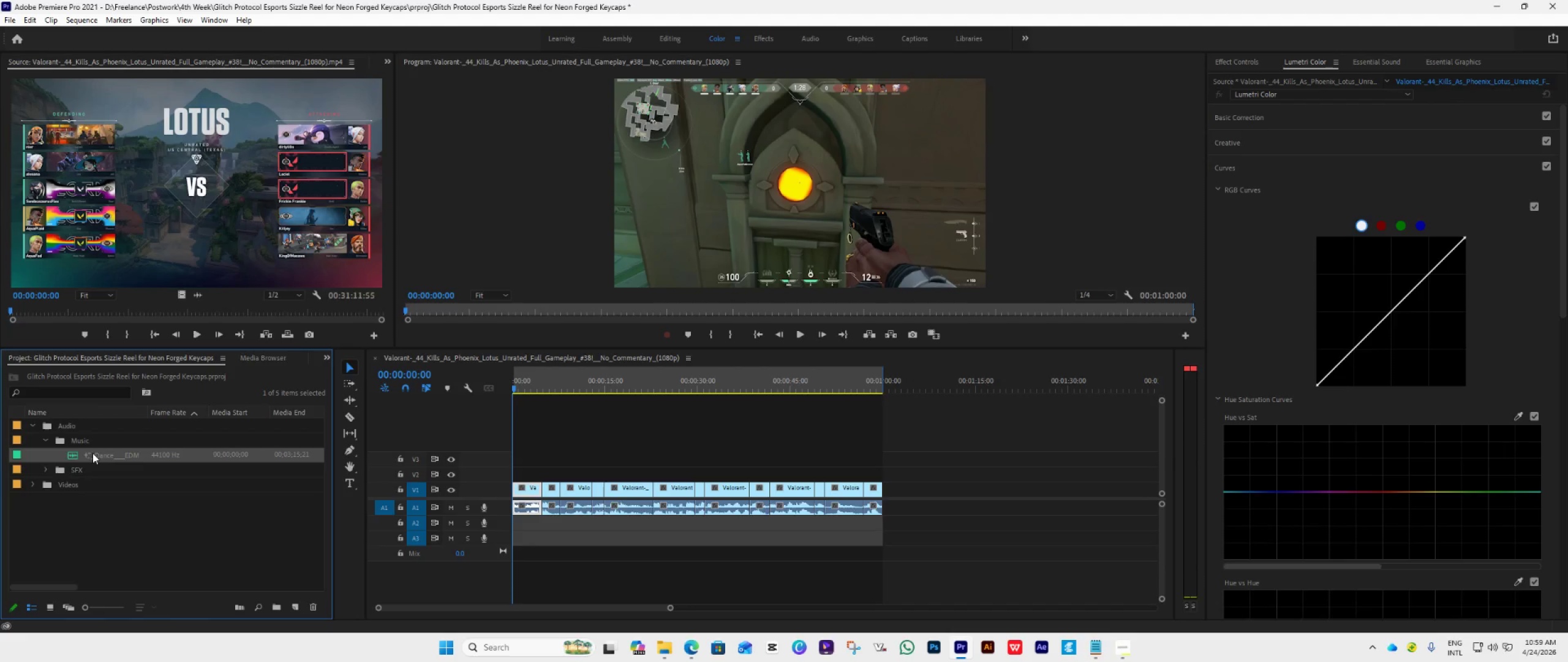 
left_click_drag(start_coordinate=[92, 453], to_coordinate=[498, 525])
 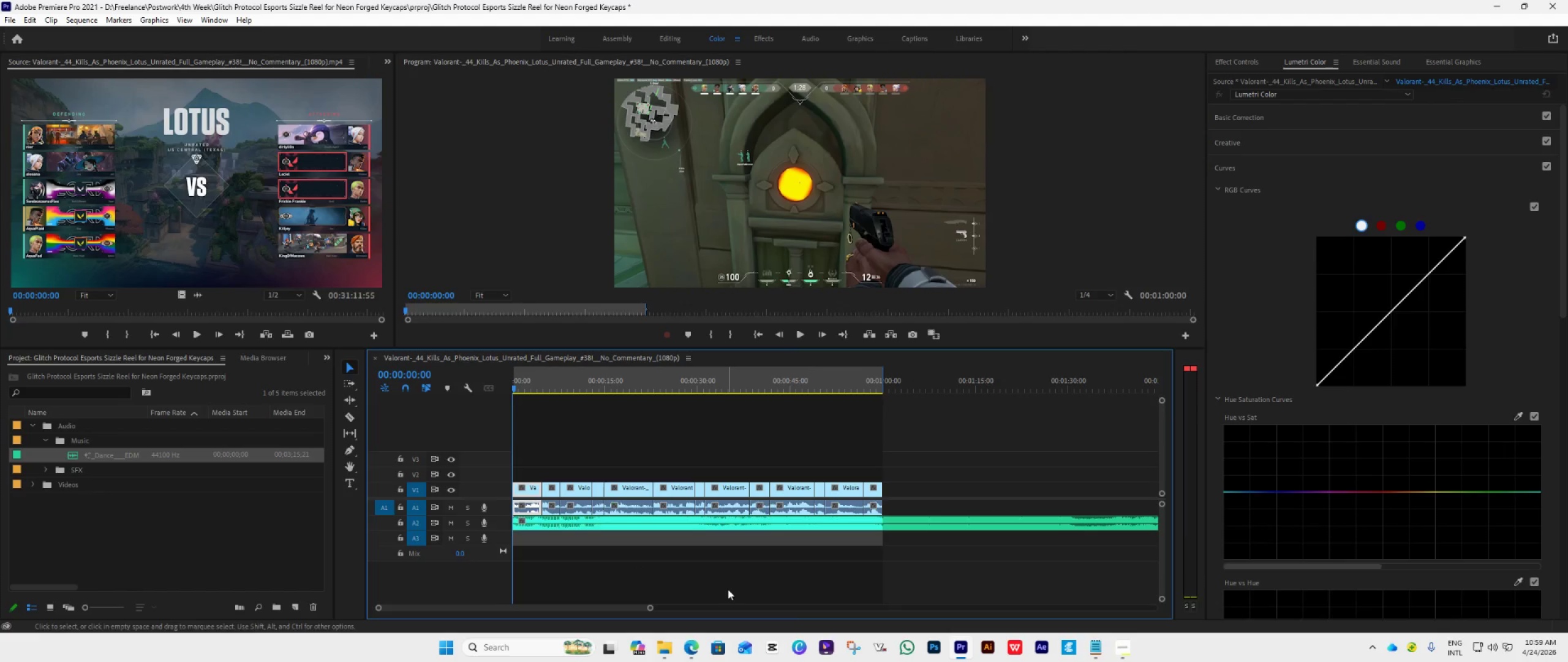 
key(Space)
 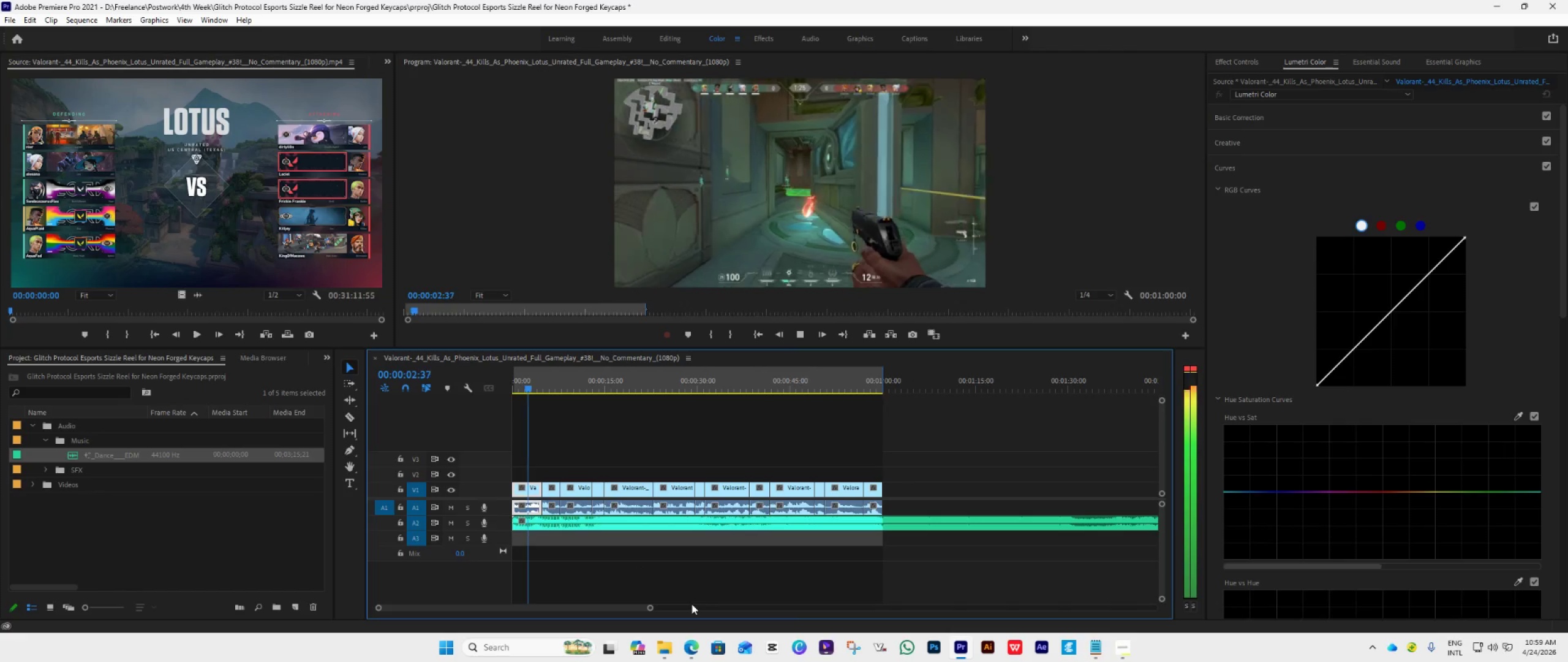 
hold_key(key=AltLeft, duration=0.55)
scroll: coordinate [741, 590], scroll_direction: down, amount: 9.0
 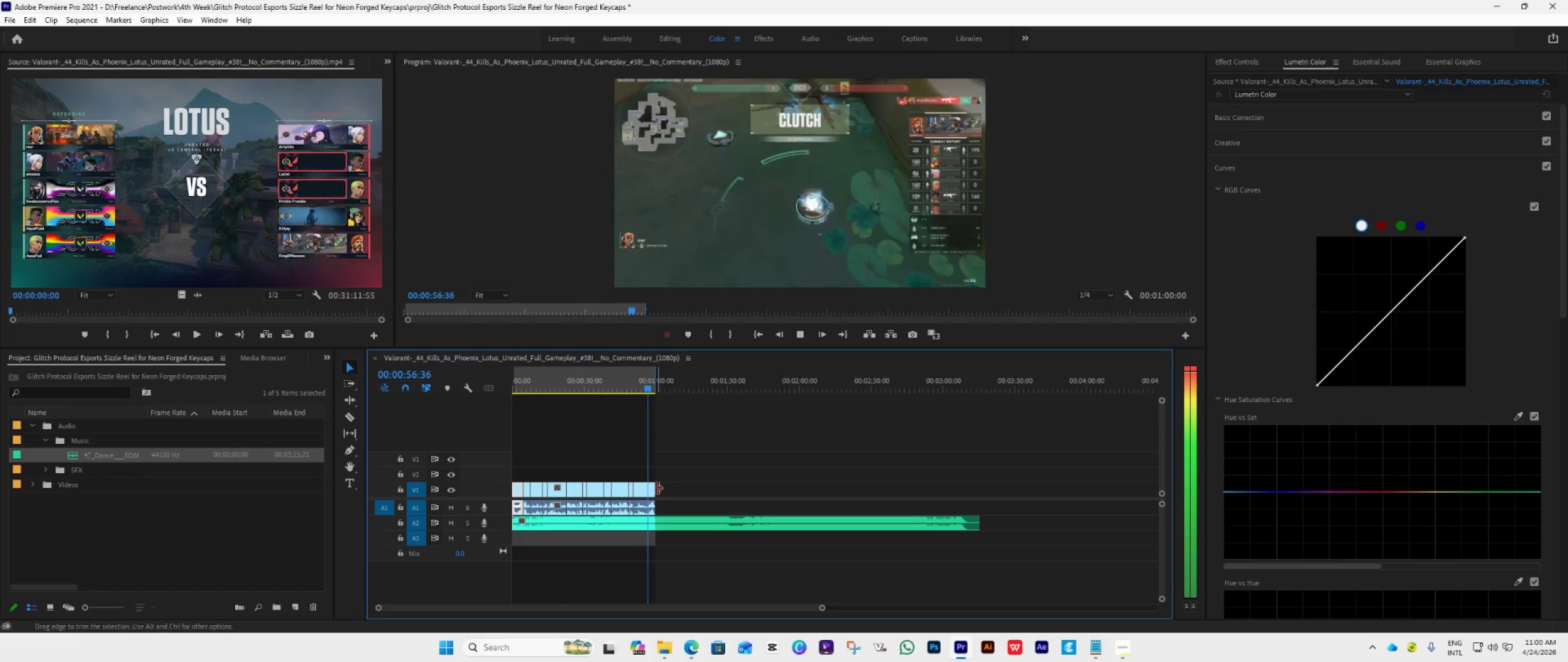 
wait(57.09)
 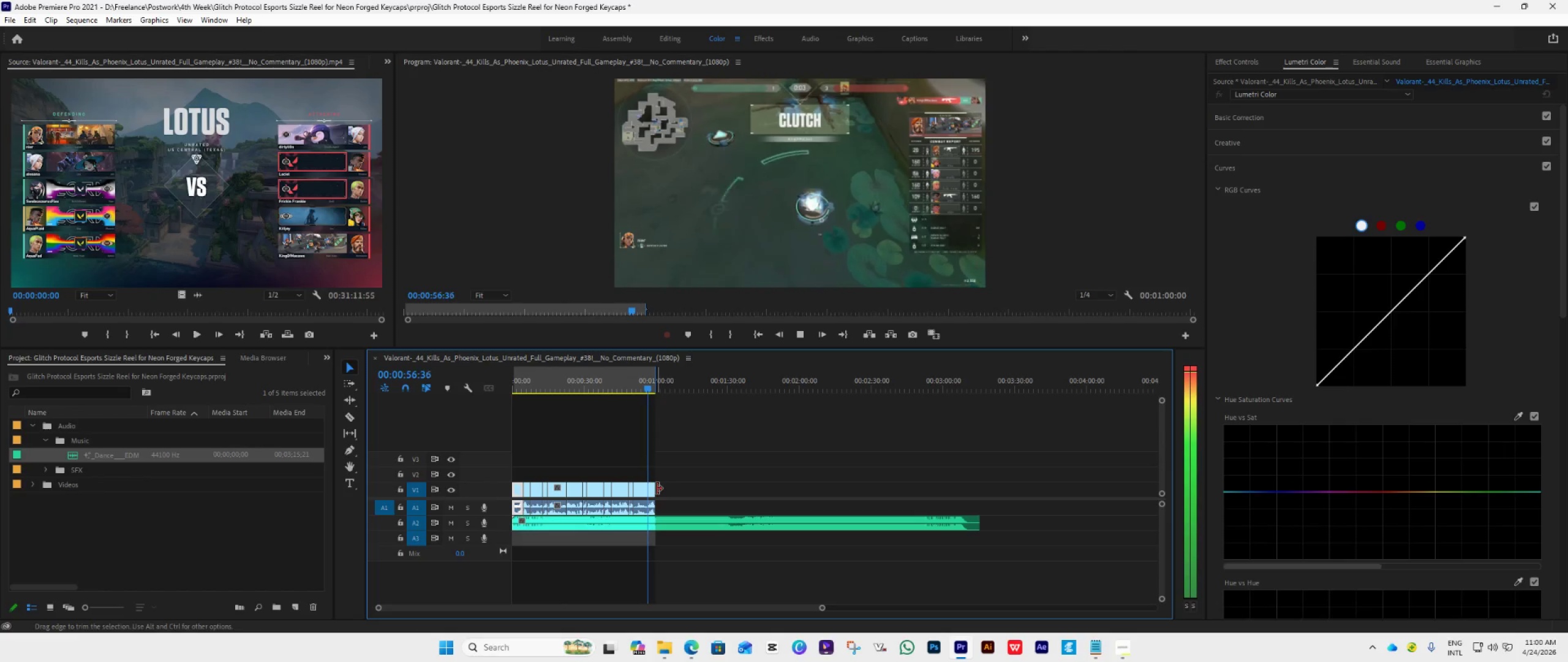 
mouse_move([646, 504])
 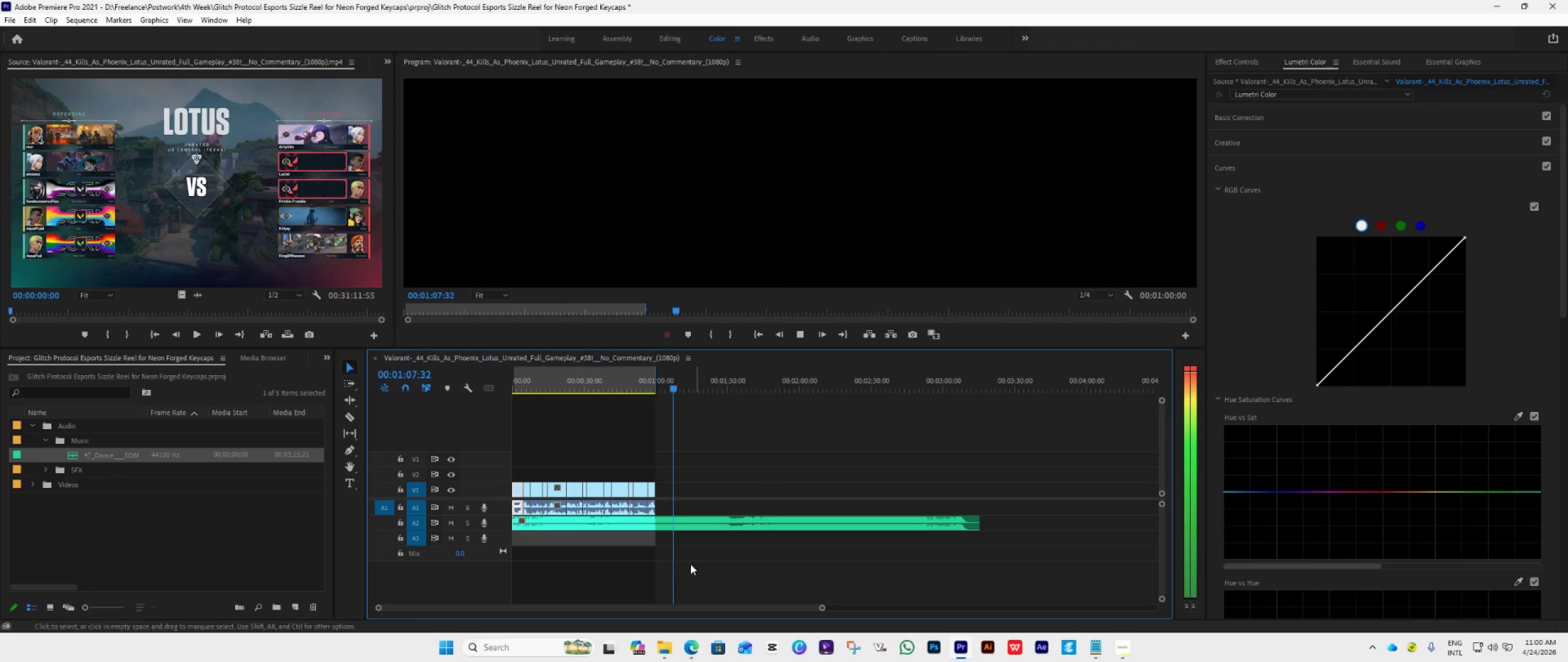 
key(Space)
 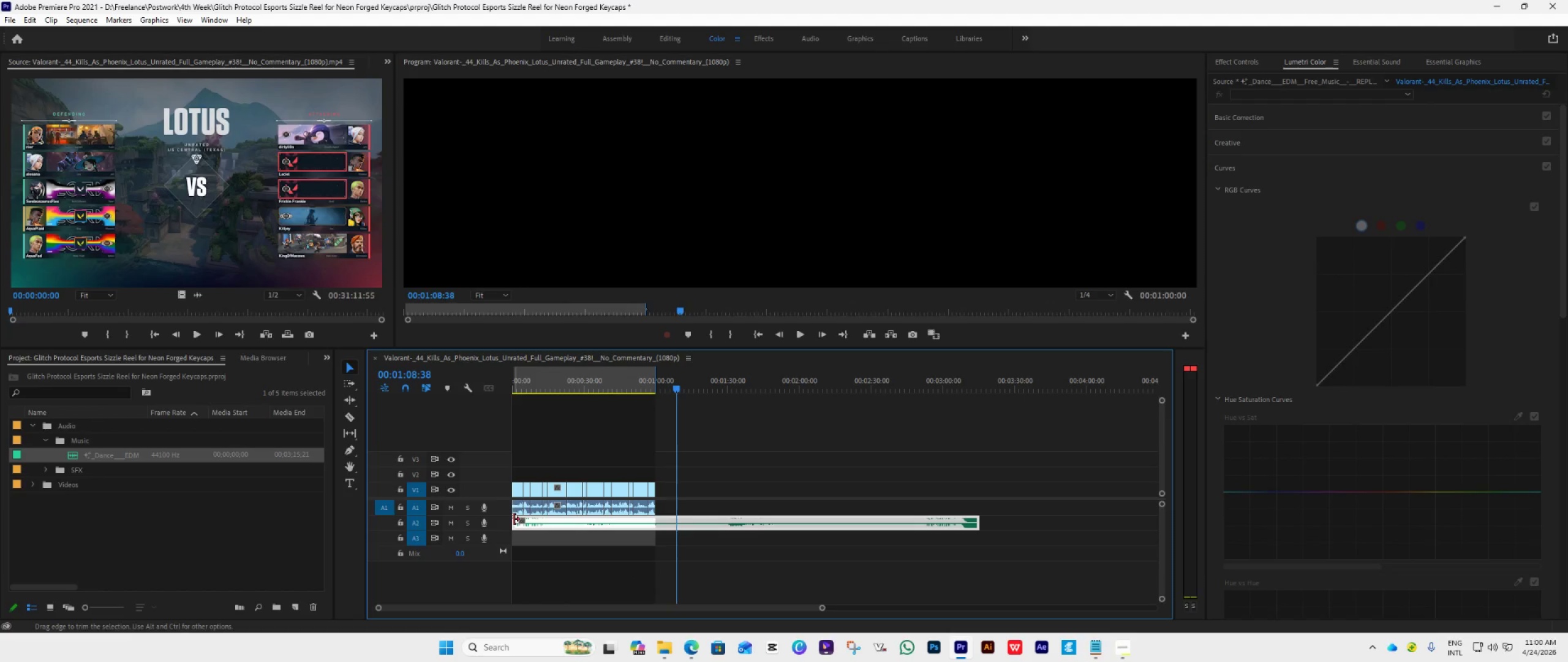 
left_click_drag(start_coordinate=[514, 521], to_coordinate=[638, 542])
 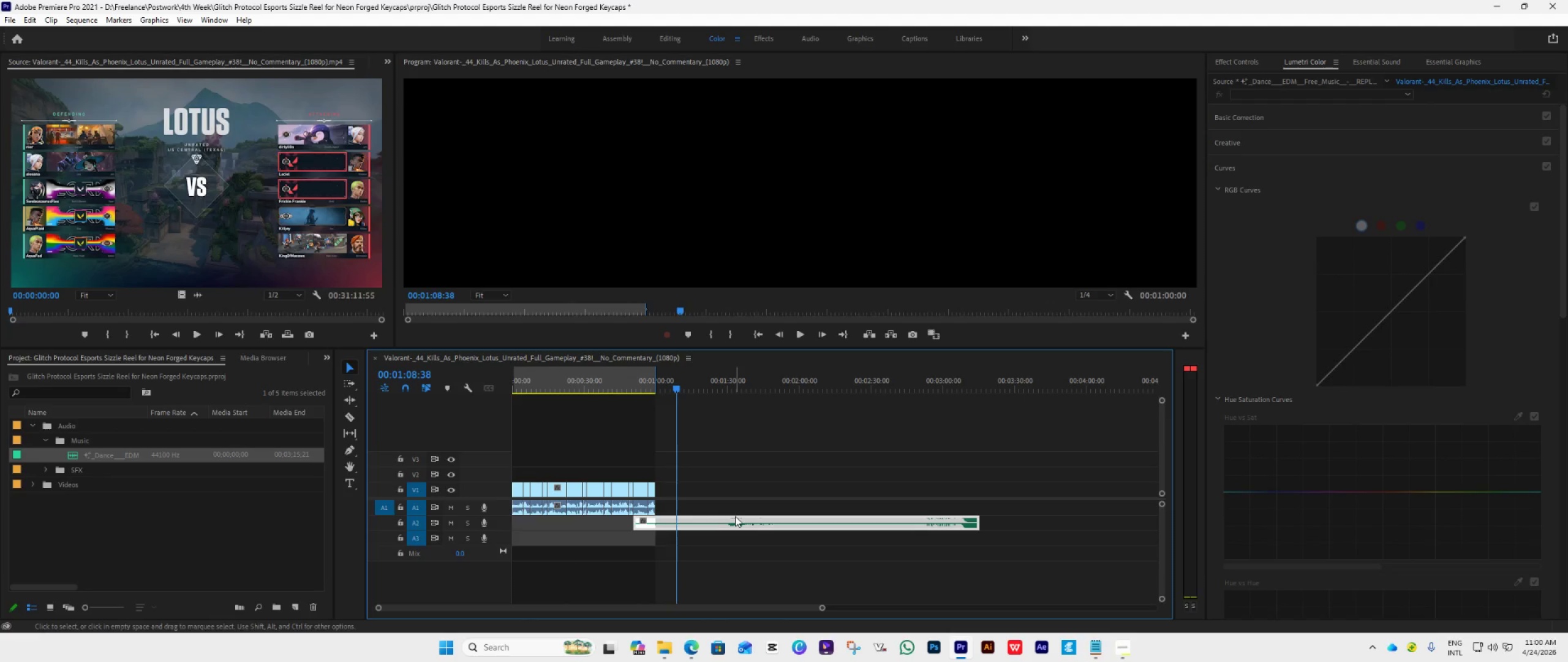 
left_click_drag(start_coordinate=[735, 516], to_coordinate=[594, 520])
 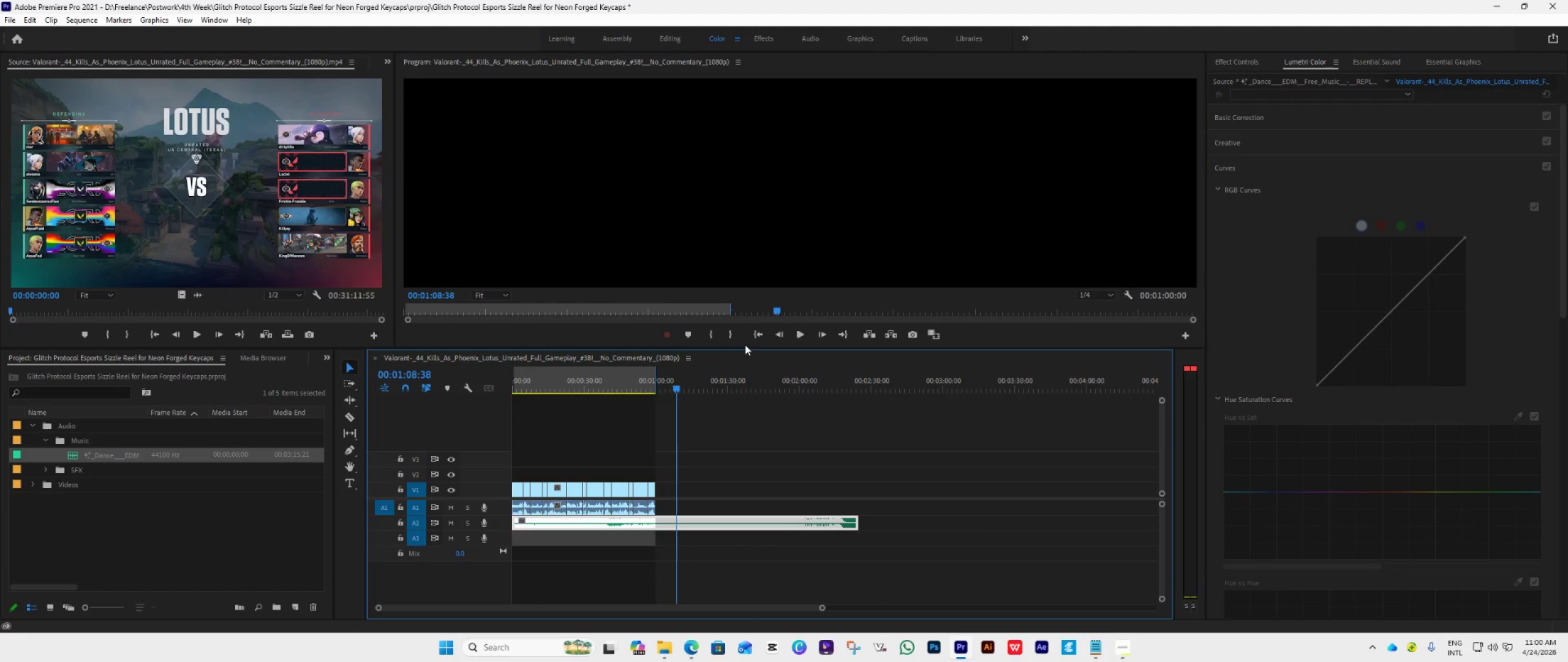 
left_click([755, 335])
 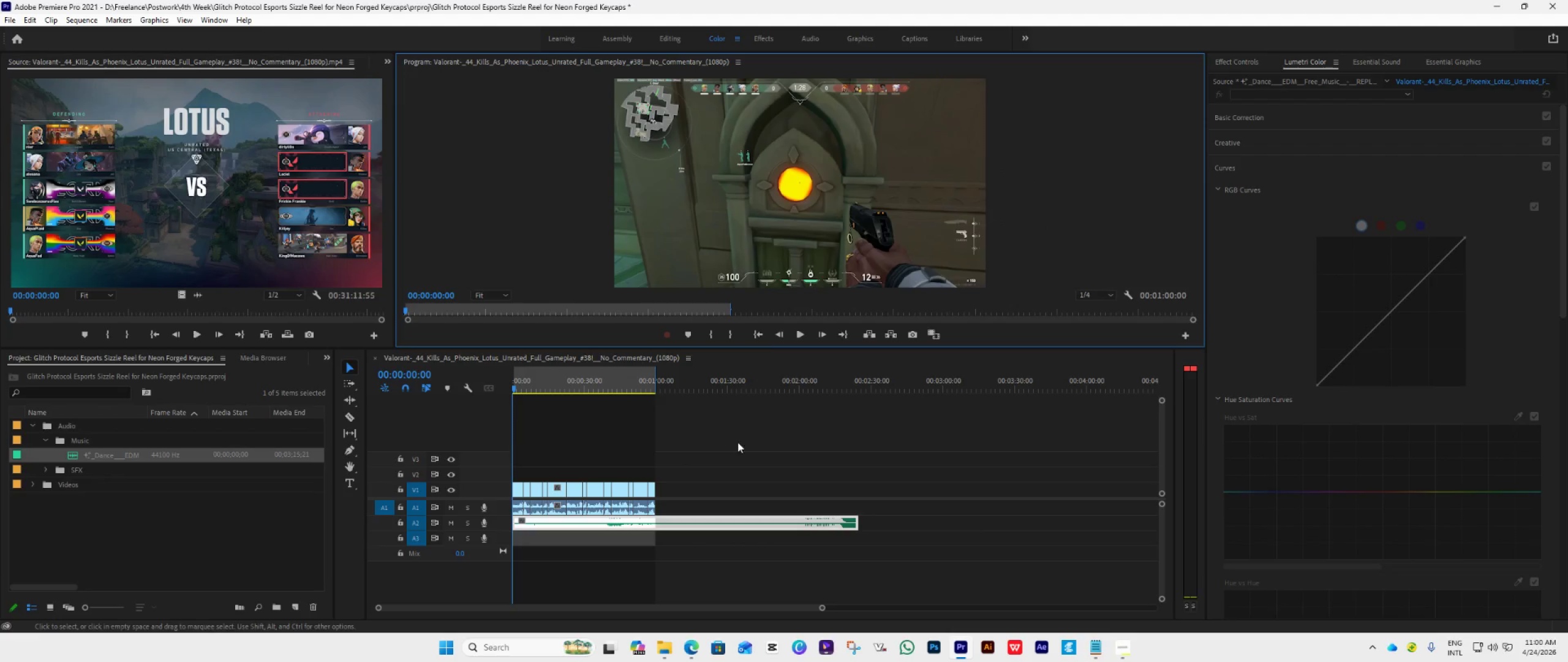 
key(Space)
 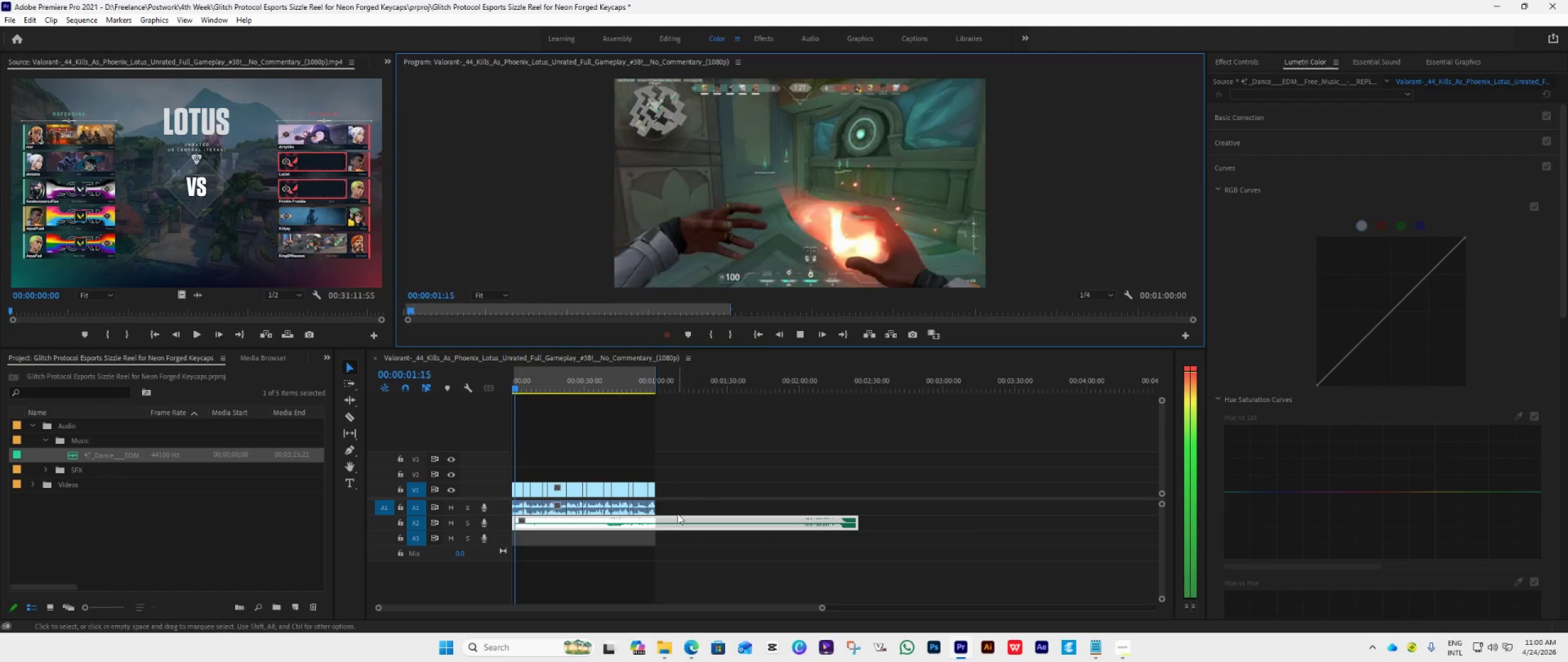 
key(Space)
 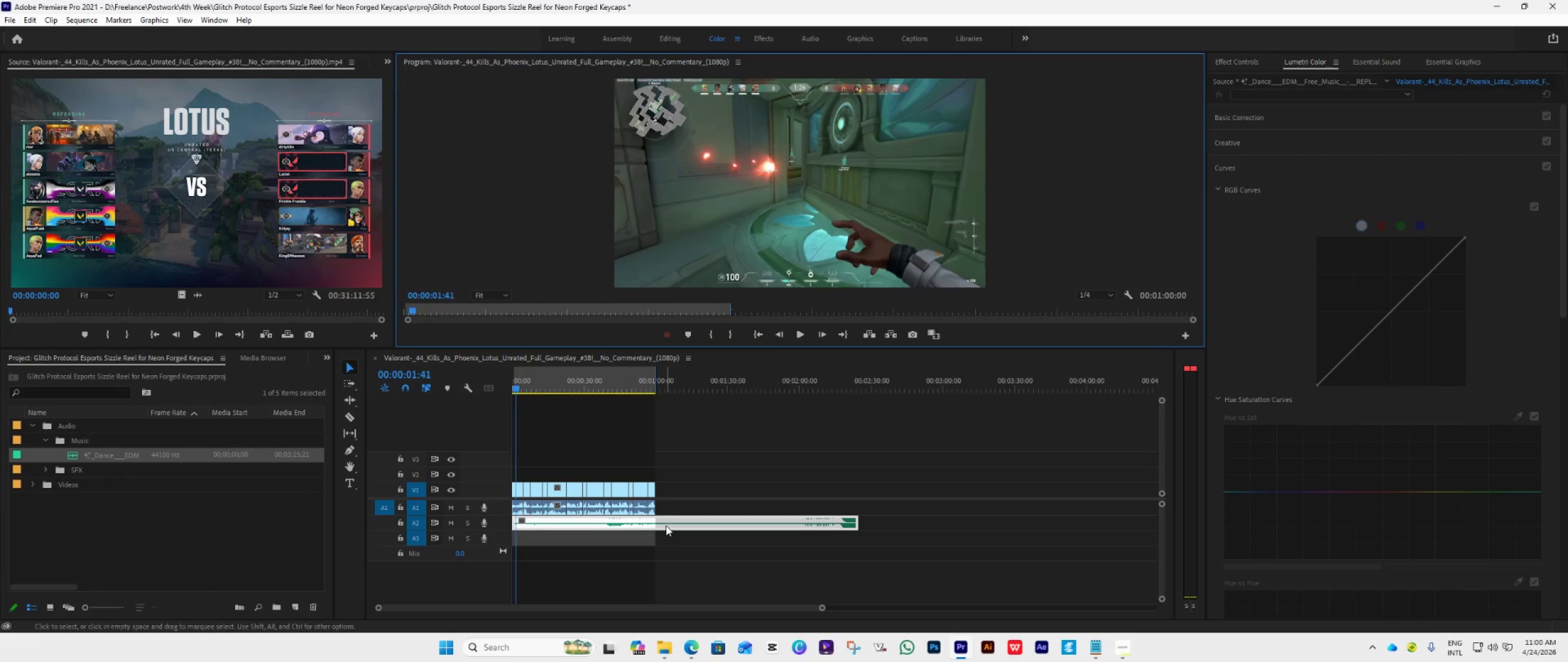 
right_click([666, 525])
 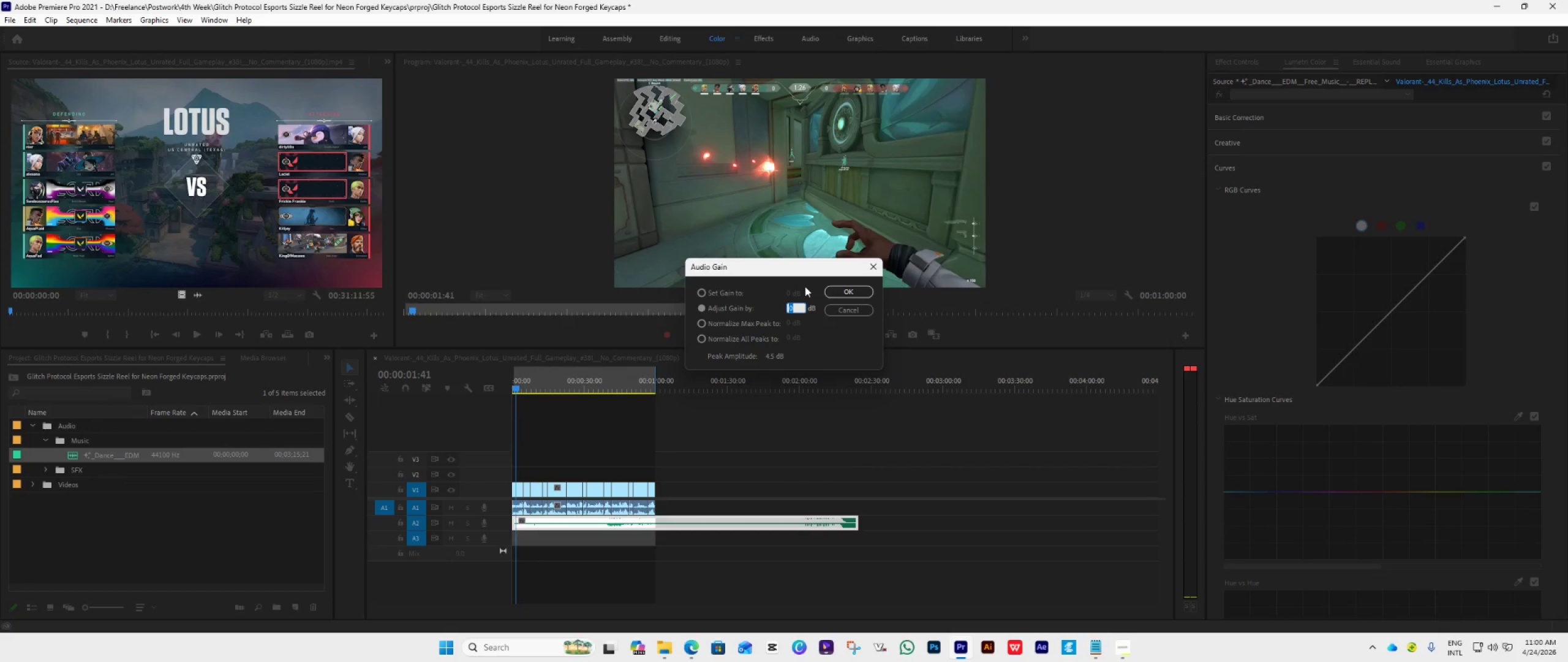 
key(Minus)
 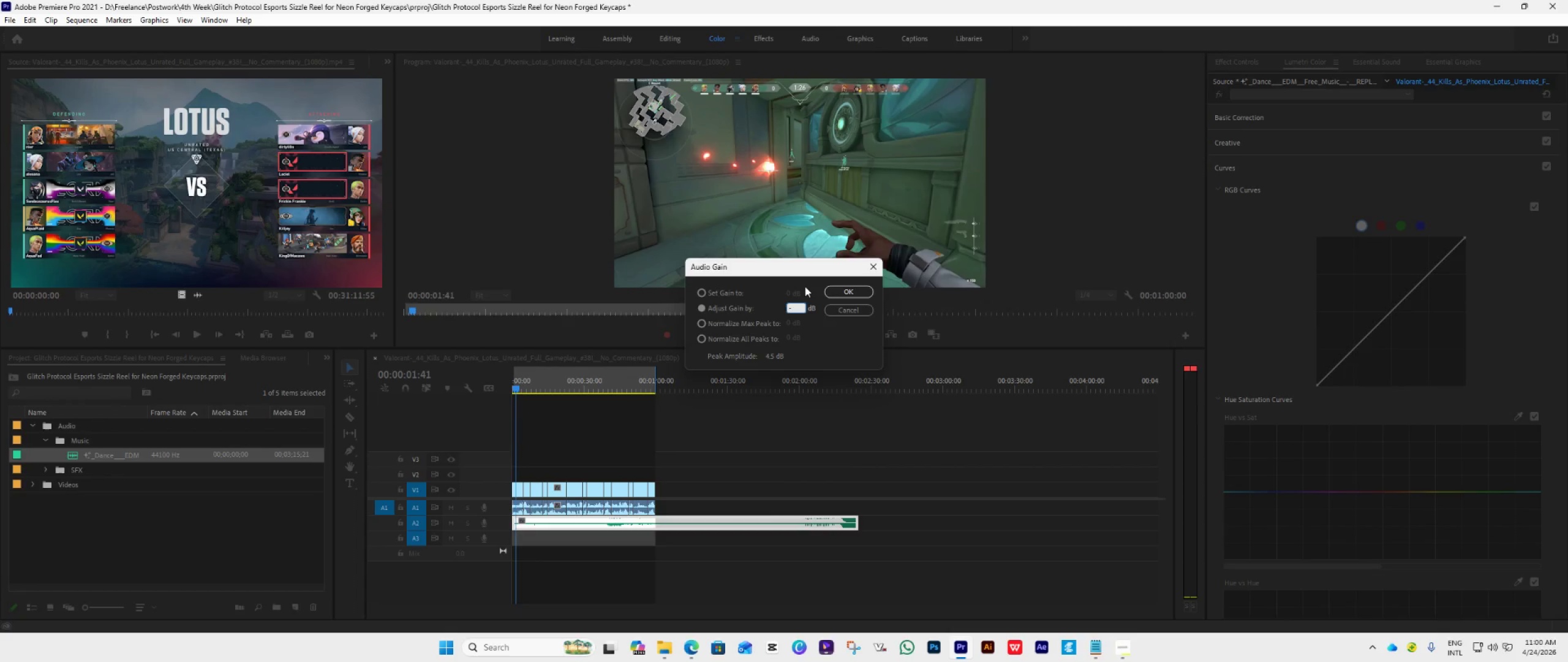 
key(7)
 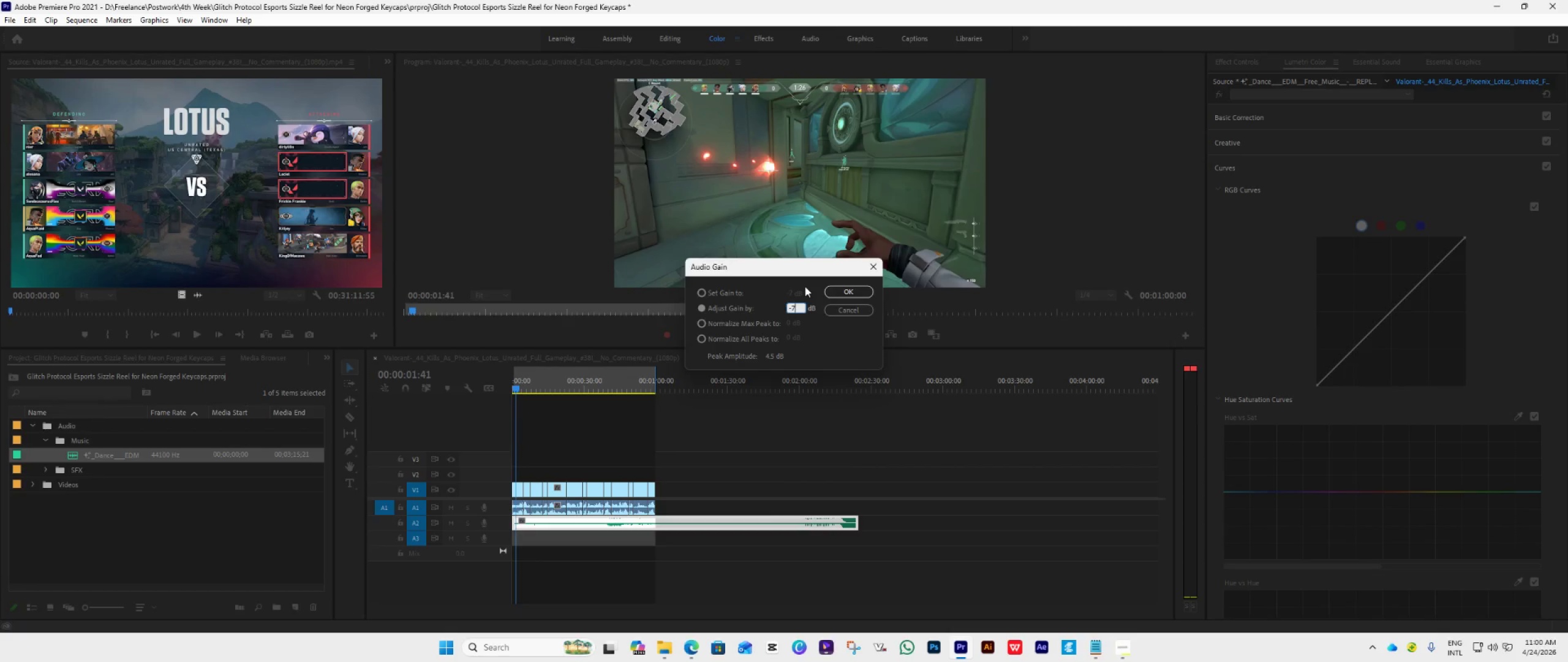 
key(Enter)
 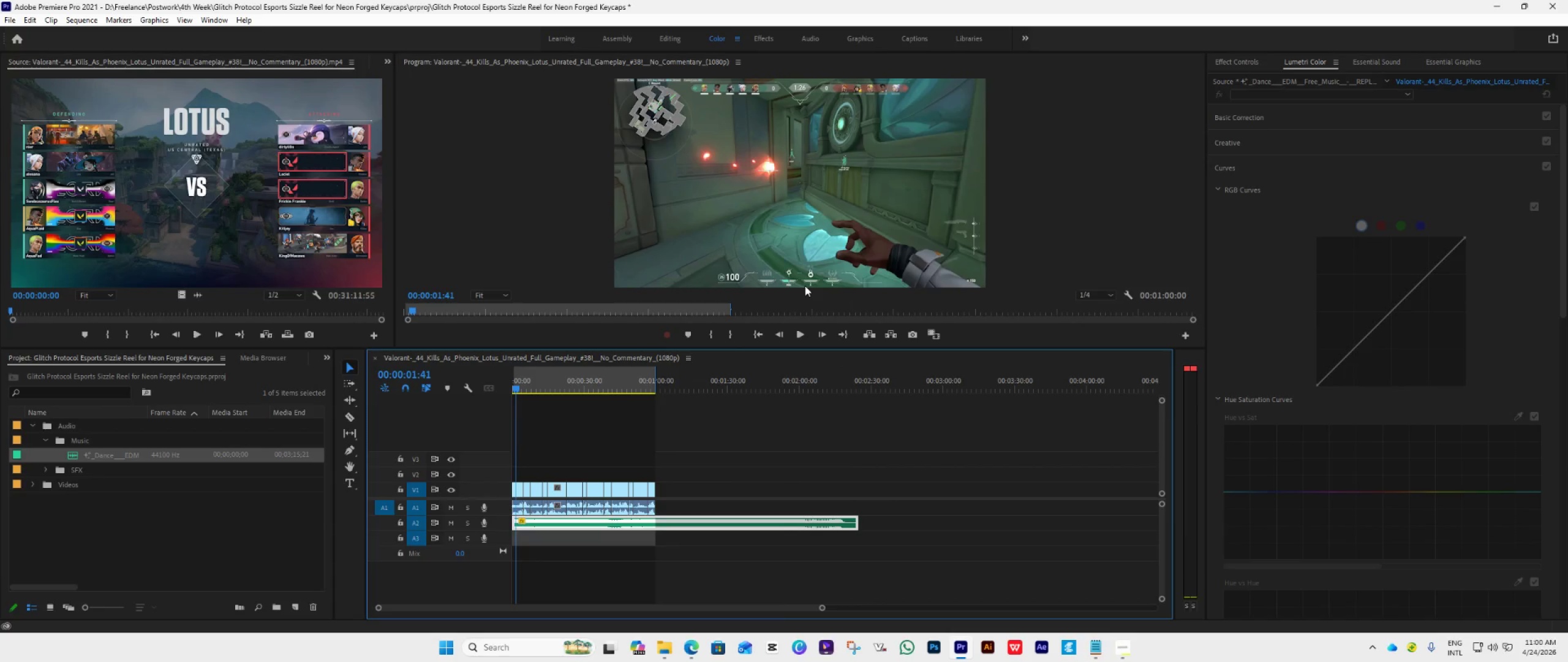 
key(Space)
 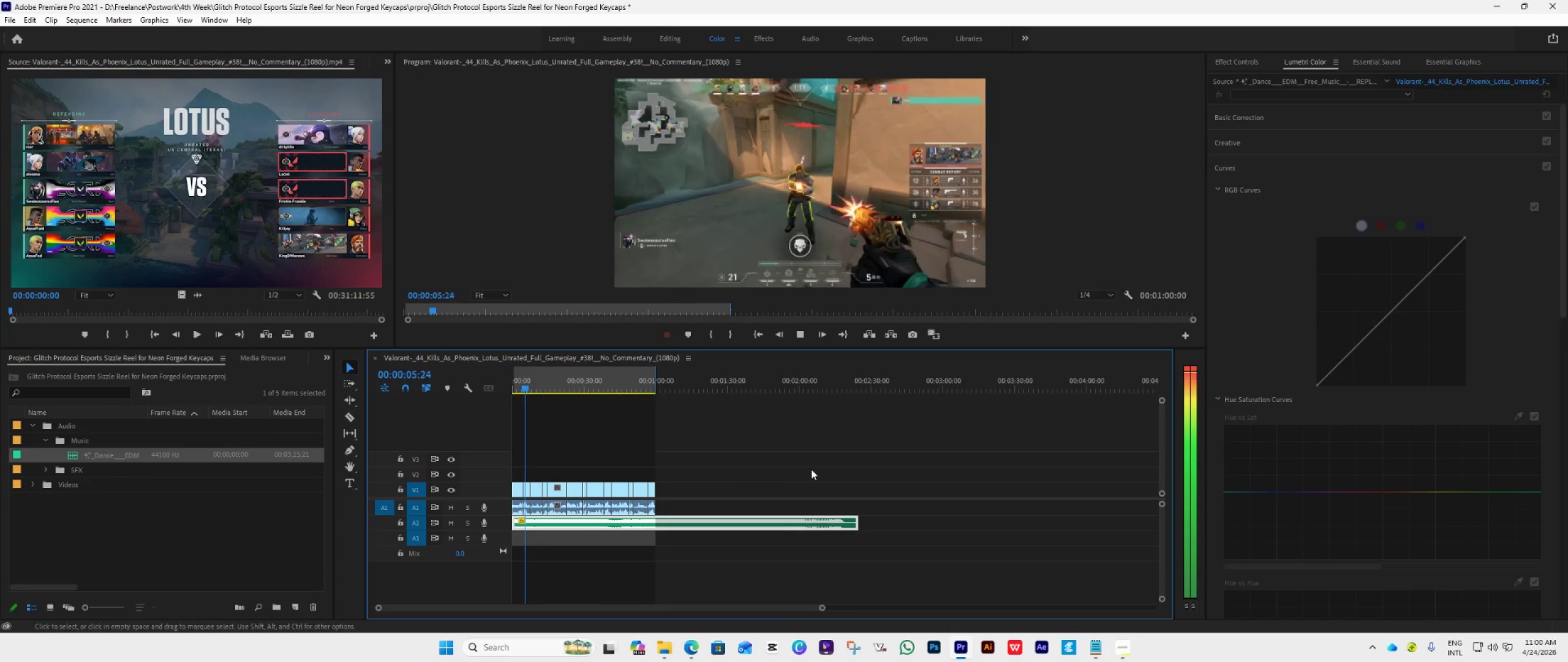 
left_click_drag(start_coordinate=[856, 526], to_coordinate=[654, 552])
 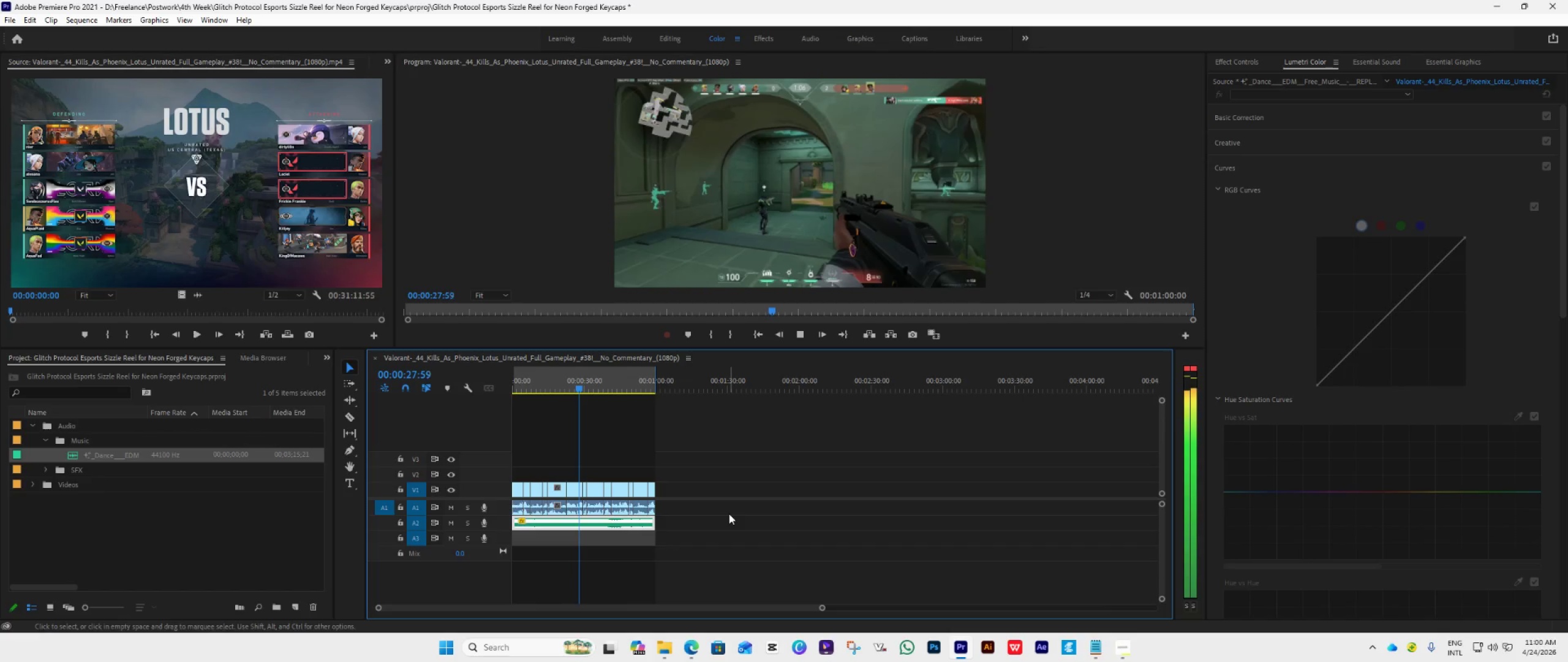 
wait(25.48)
 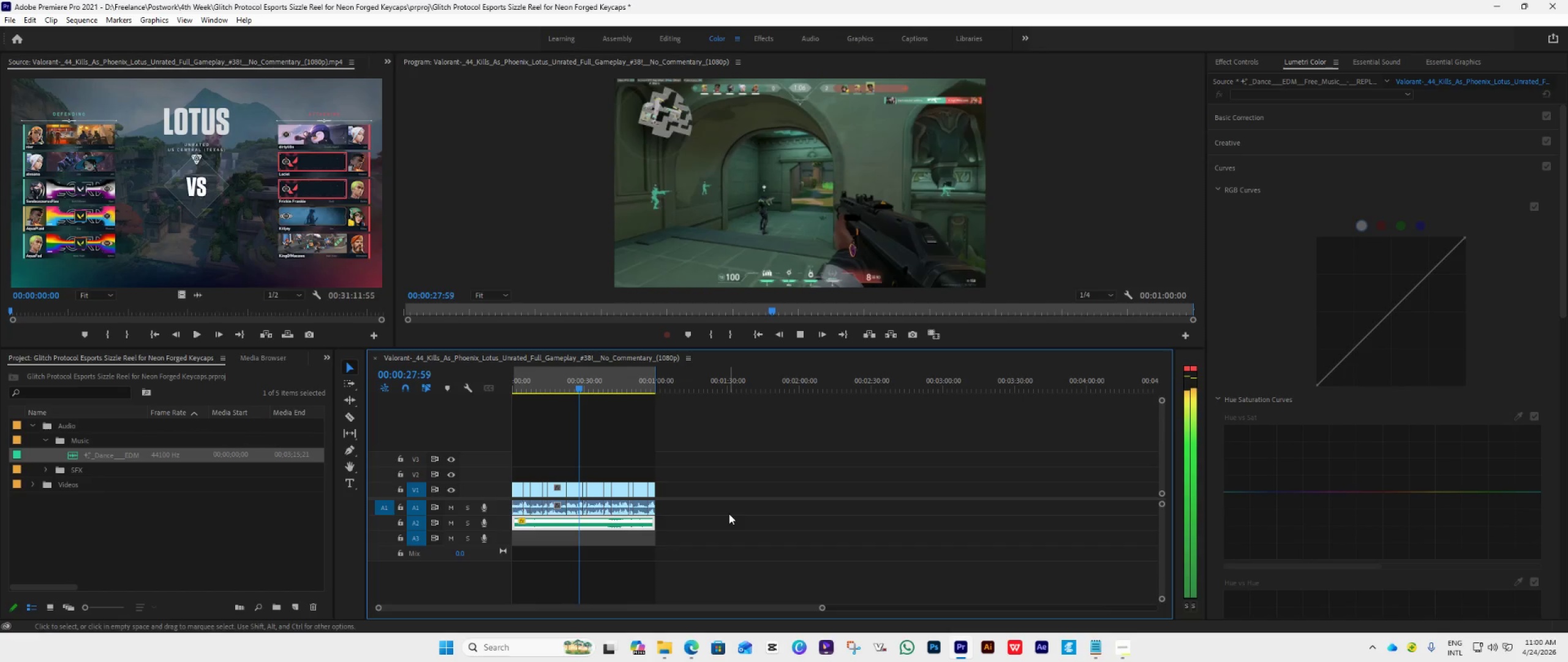 
key(Space)
 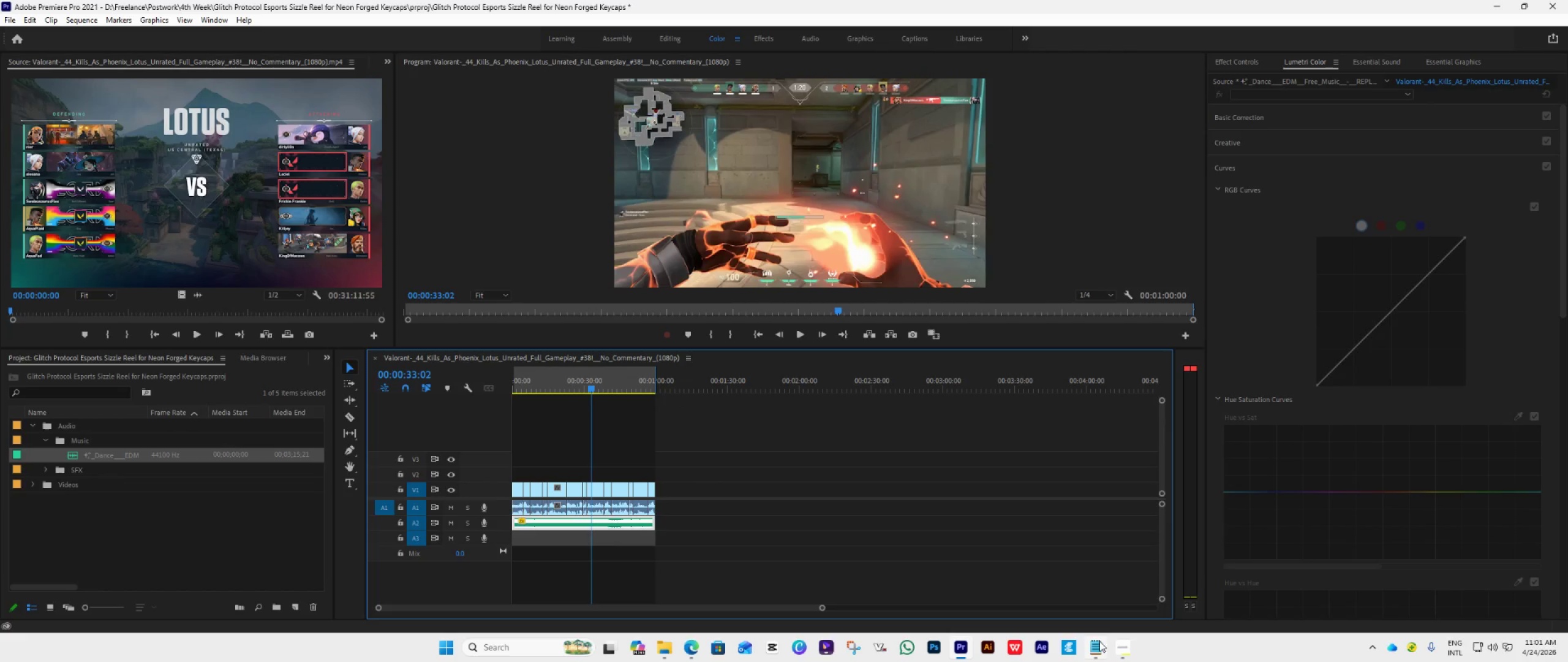 
left_click([1102, 595])